 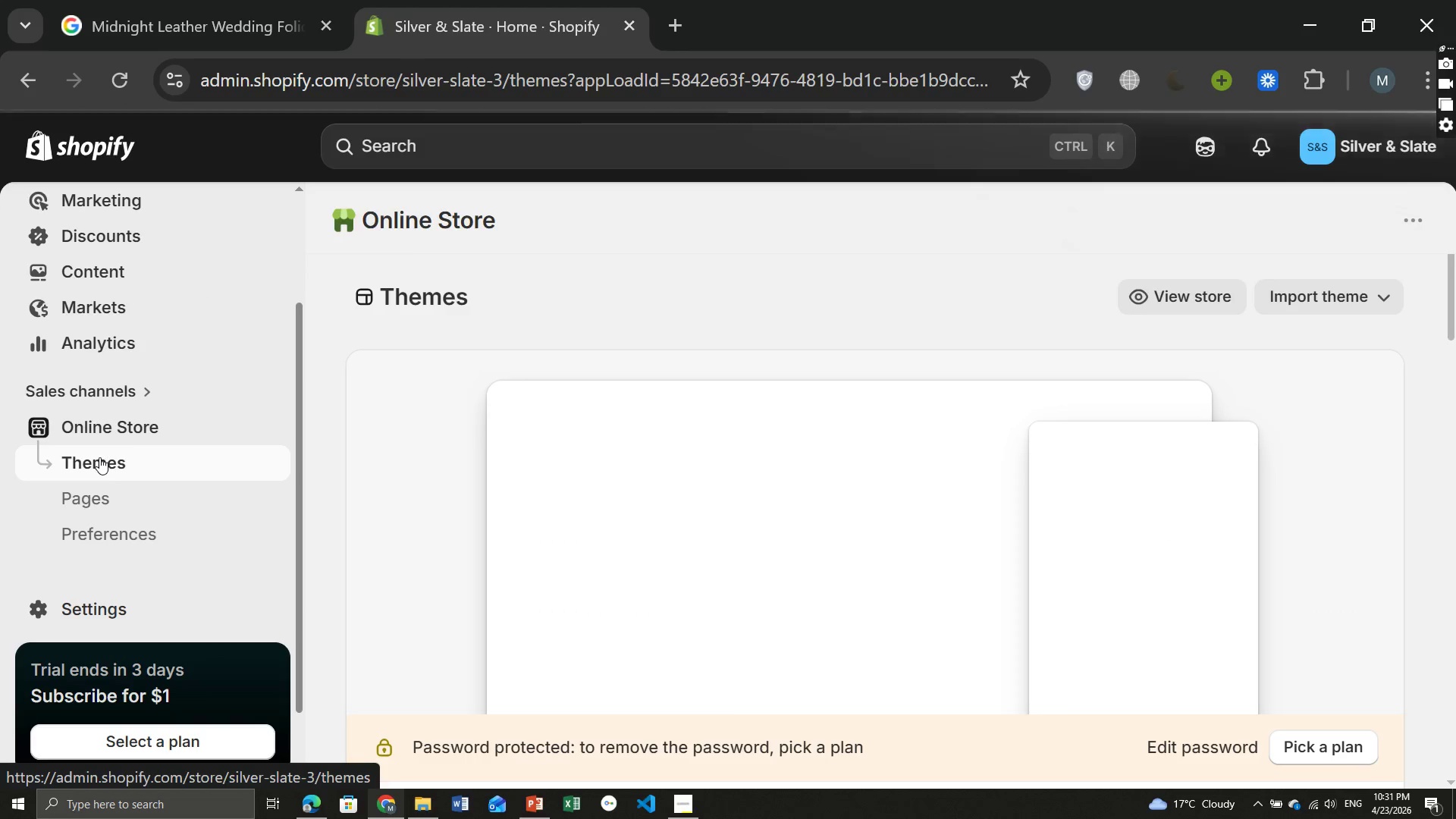 
left_click([1320, 302])
 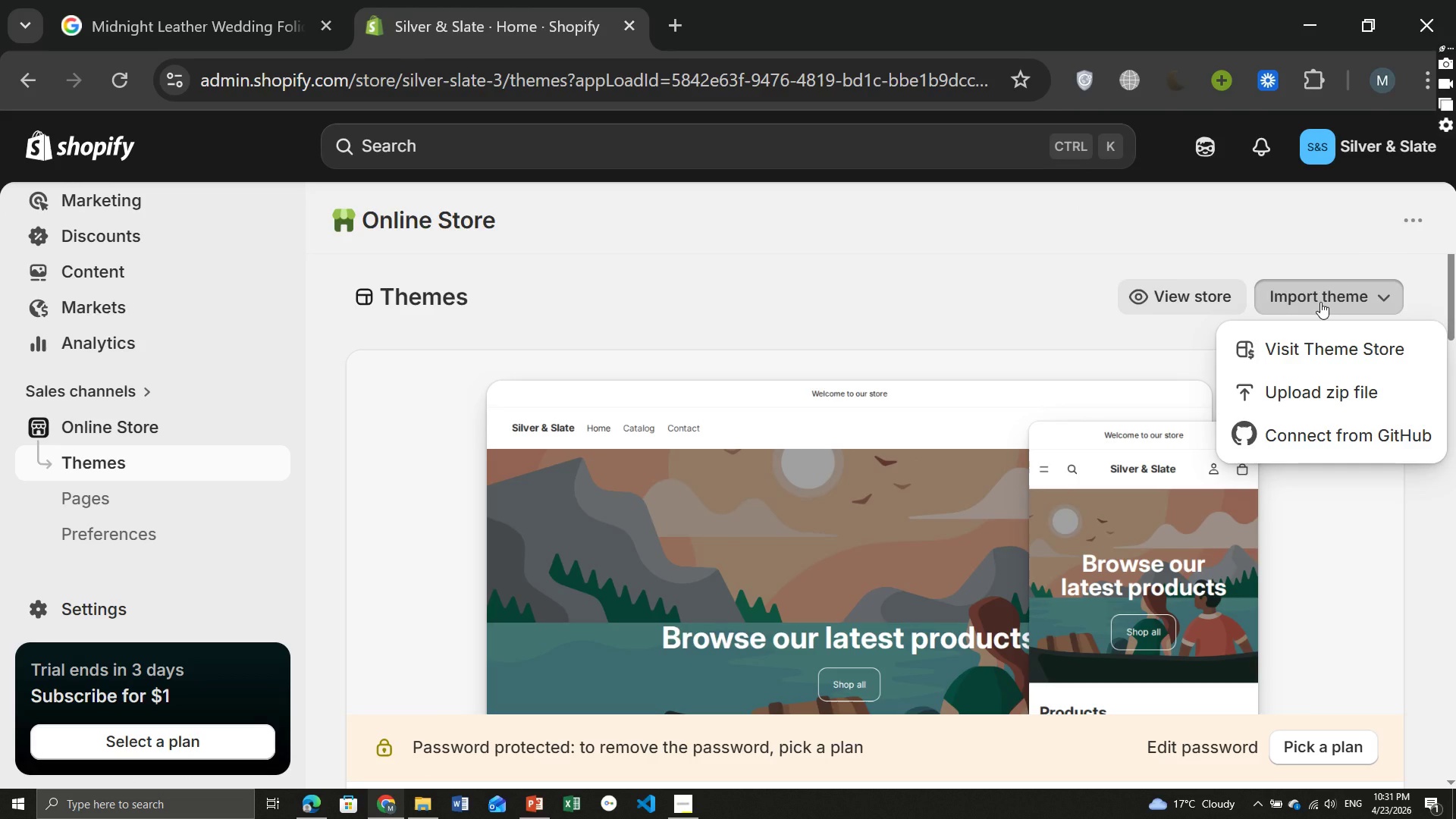 
left_click([1319, 350])
 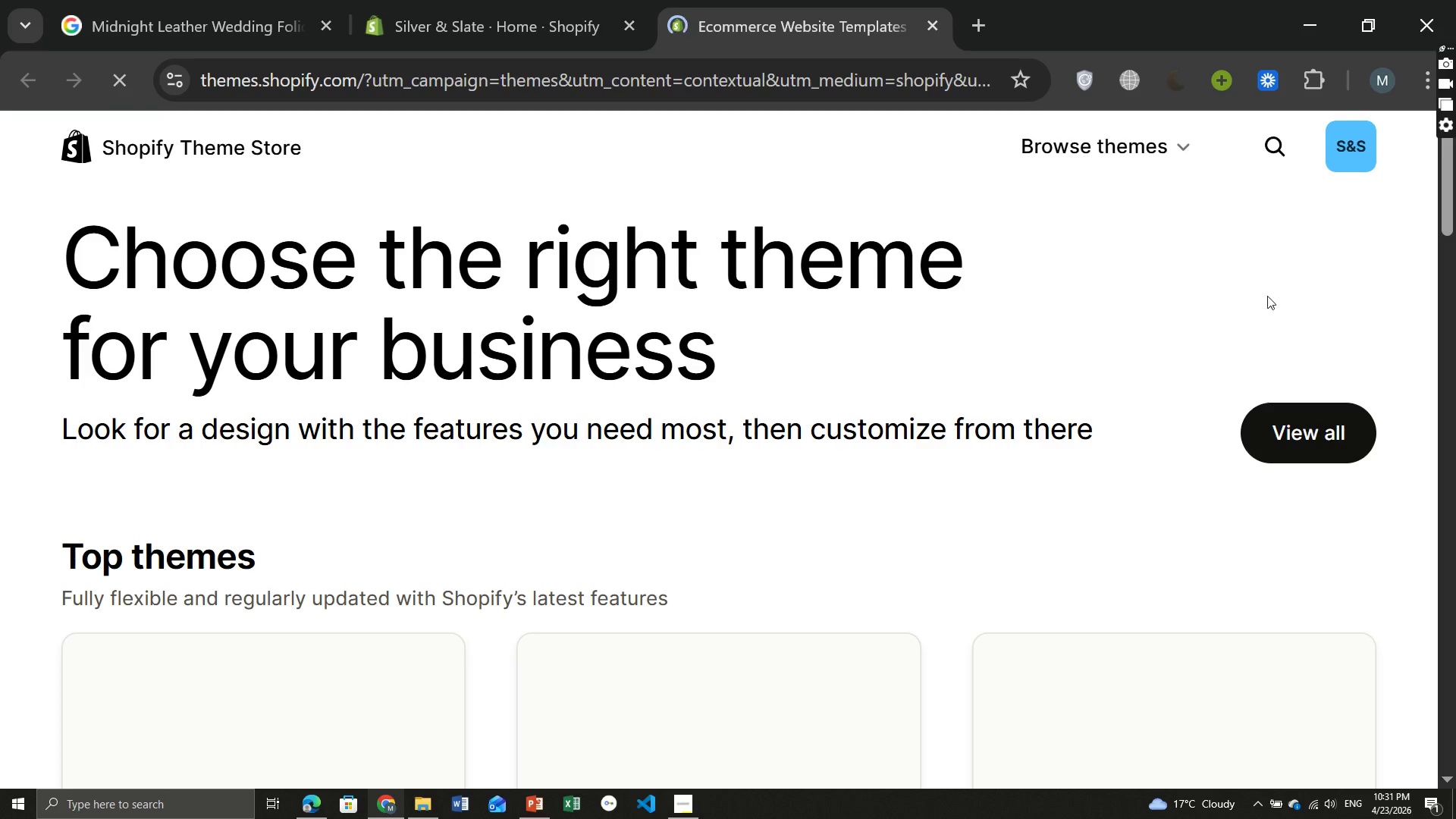 
left_click([1284, 144])
 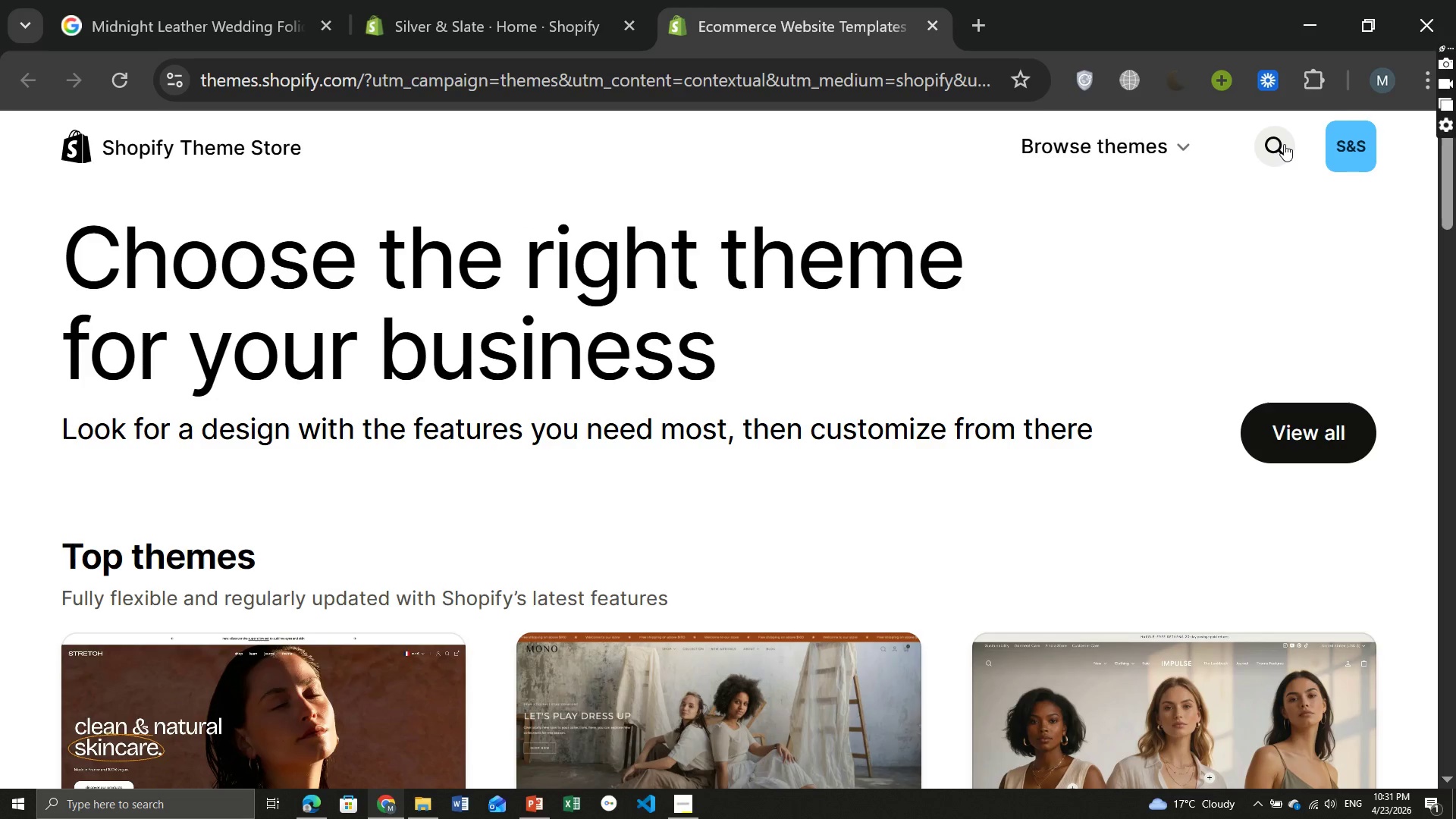 
wait(9.86)
 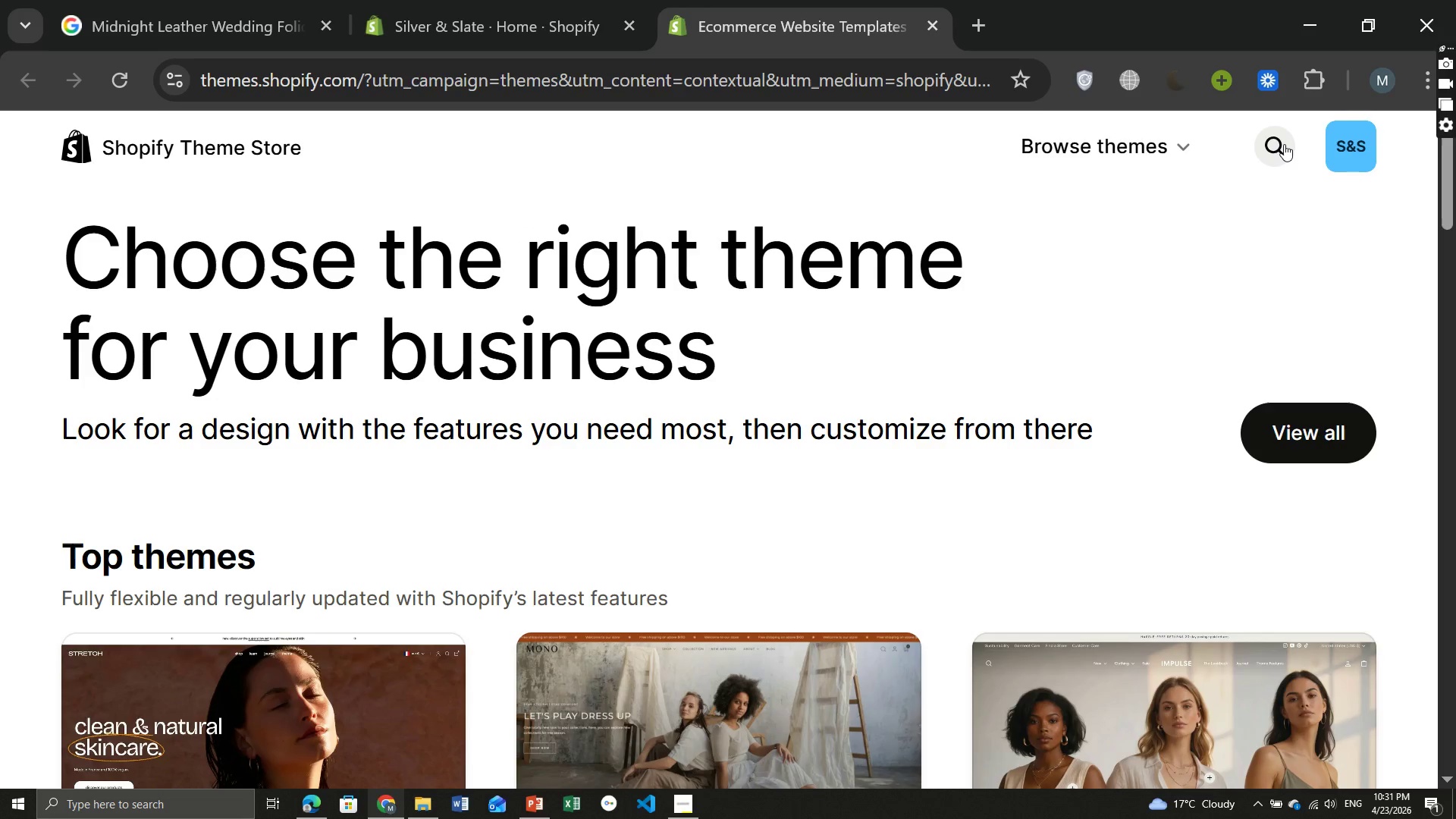 
left_click([1276, 140])
 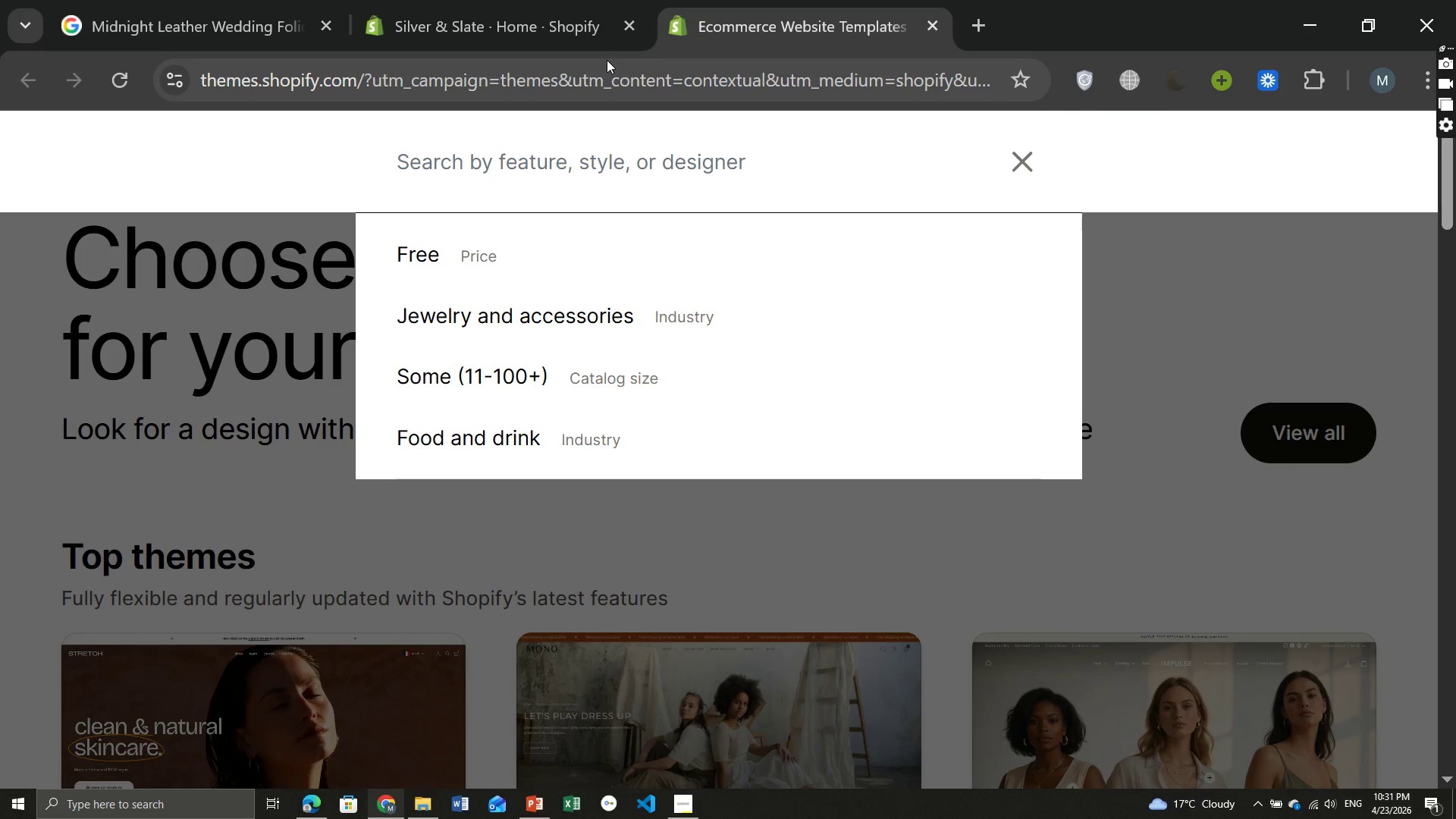 
type(Dawn)
 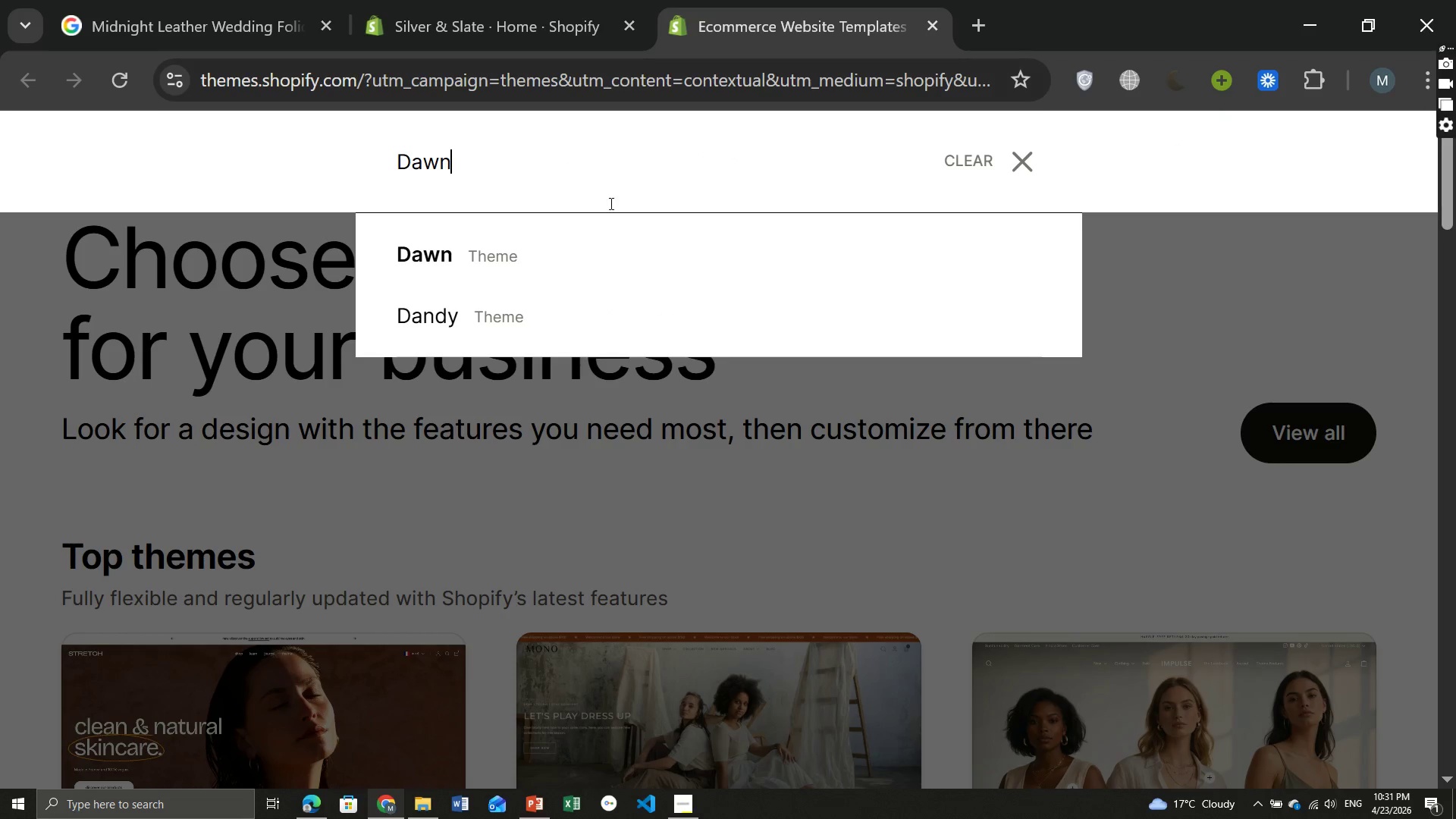 
left_click([526, 271])
 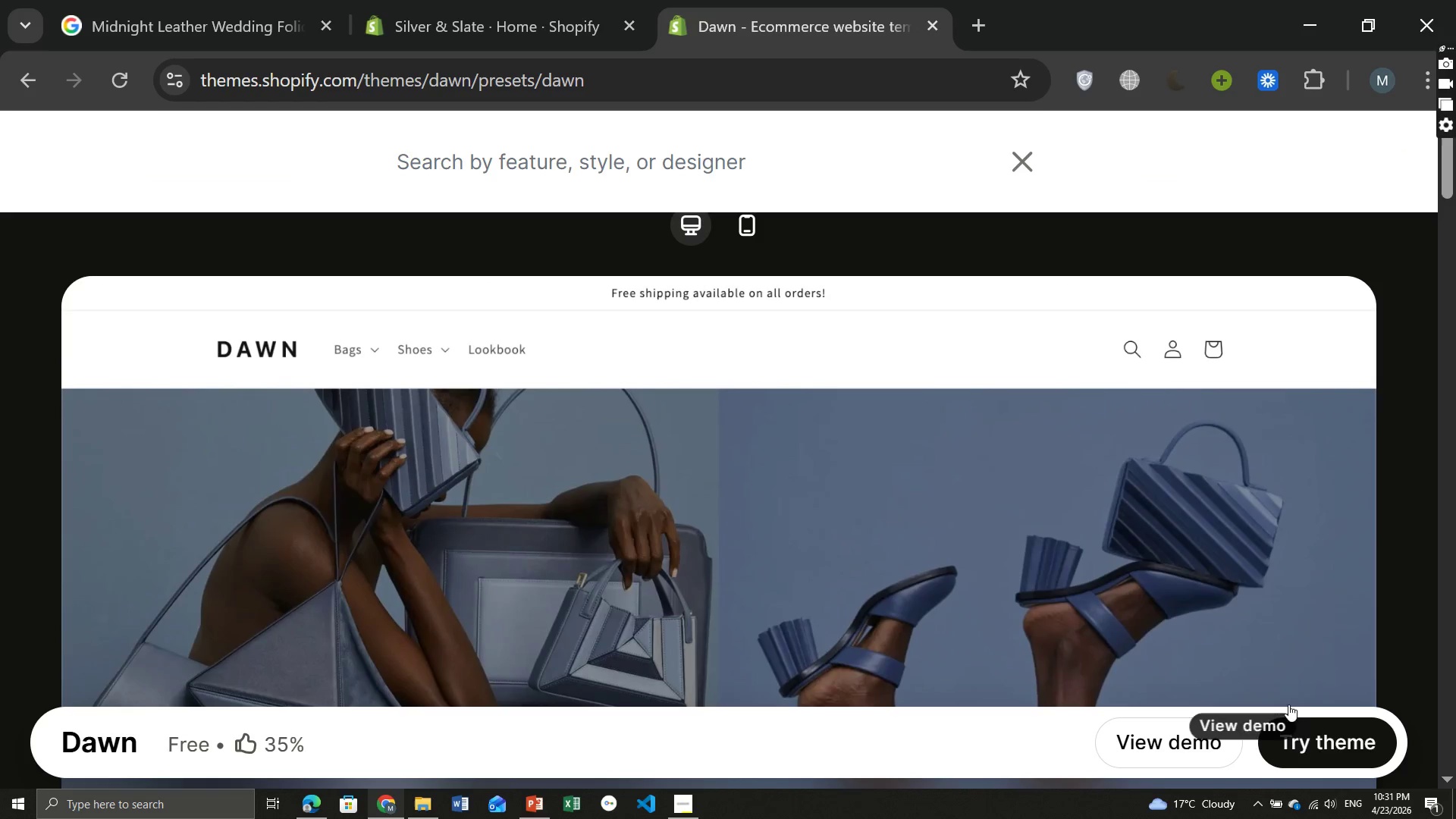 
left_click([1321, 743])
 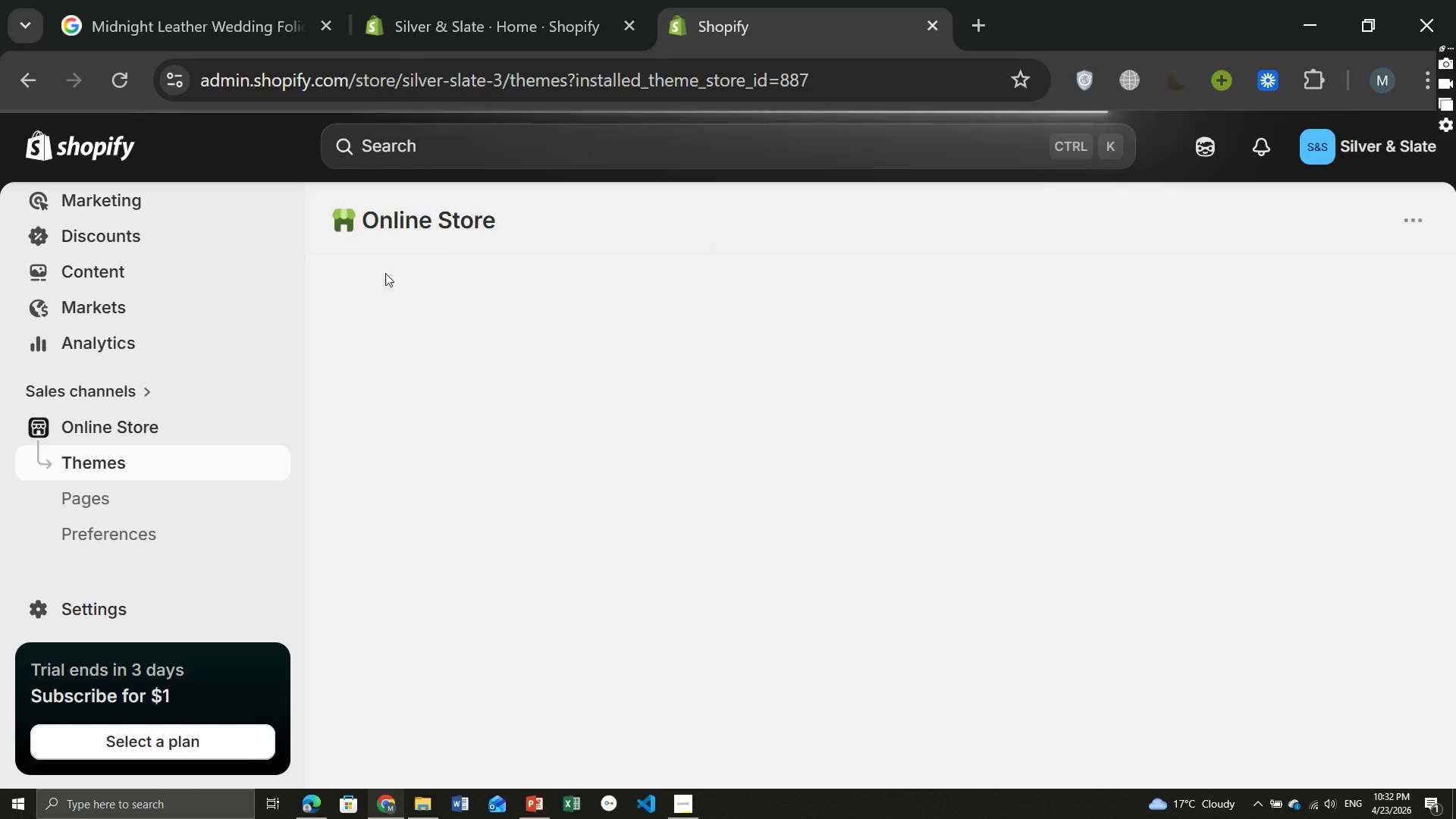 
wait(26.54)
 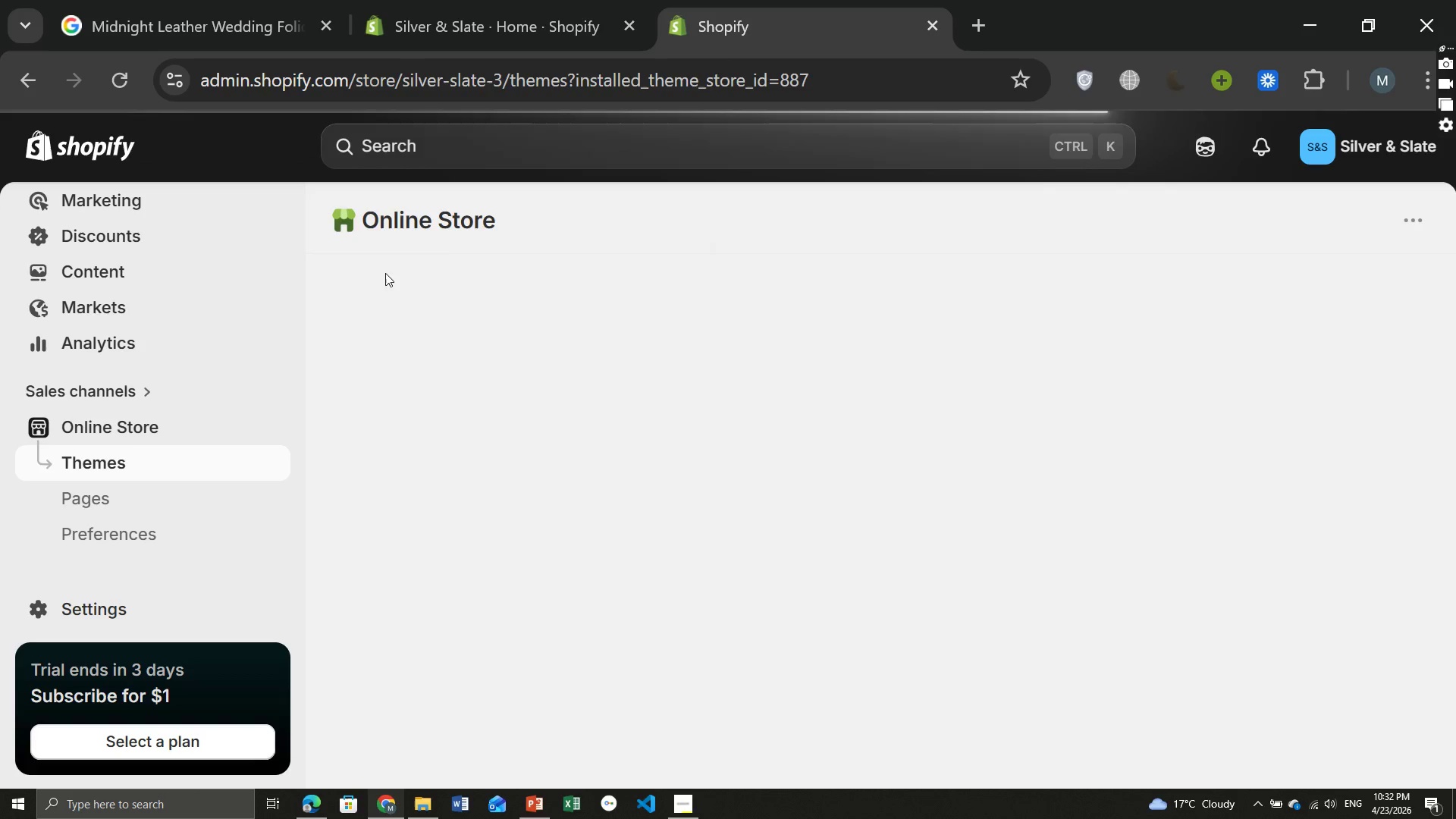 
mouse_move([635, 590])
 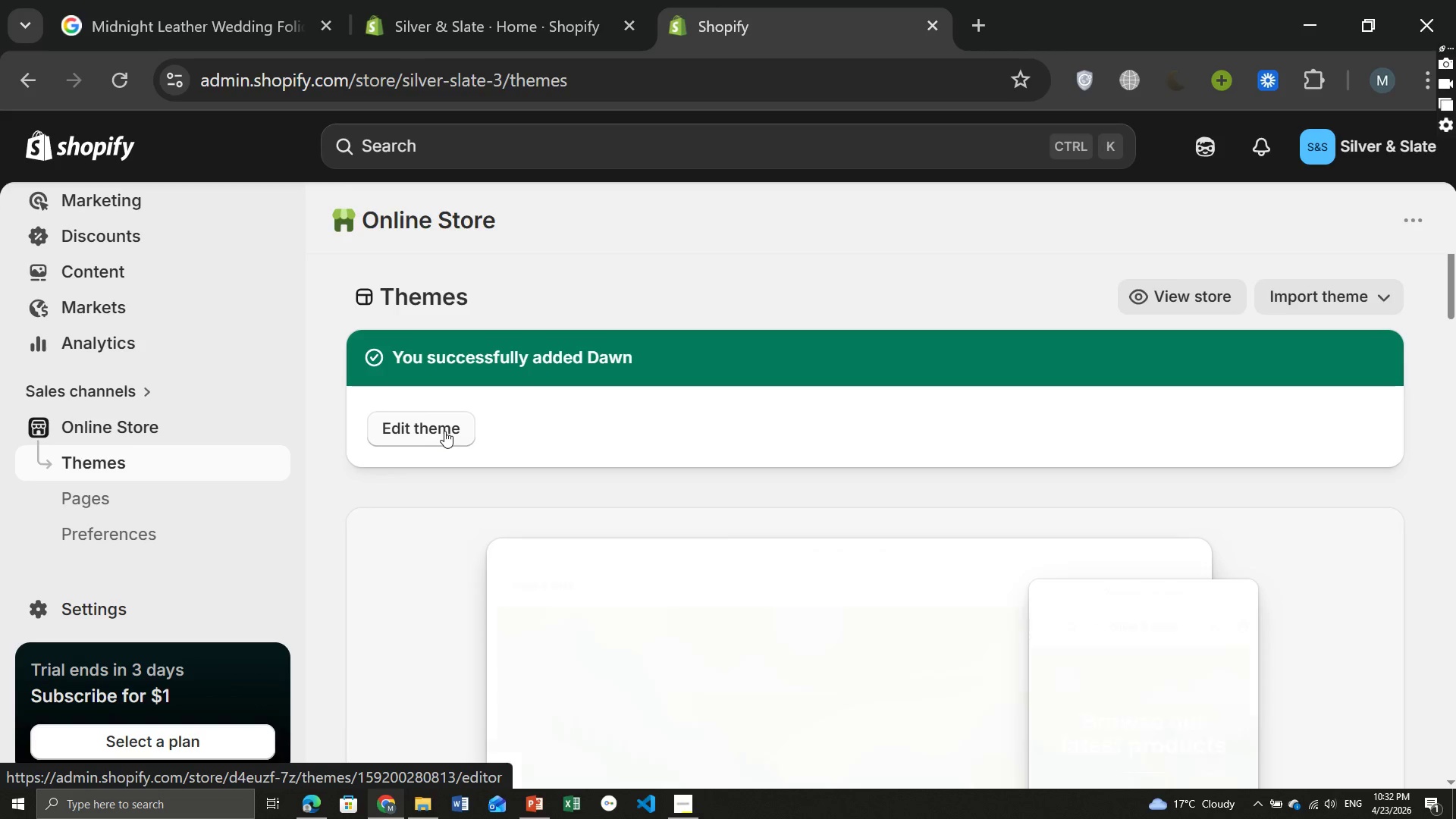 
left_click([444, 431])
 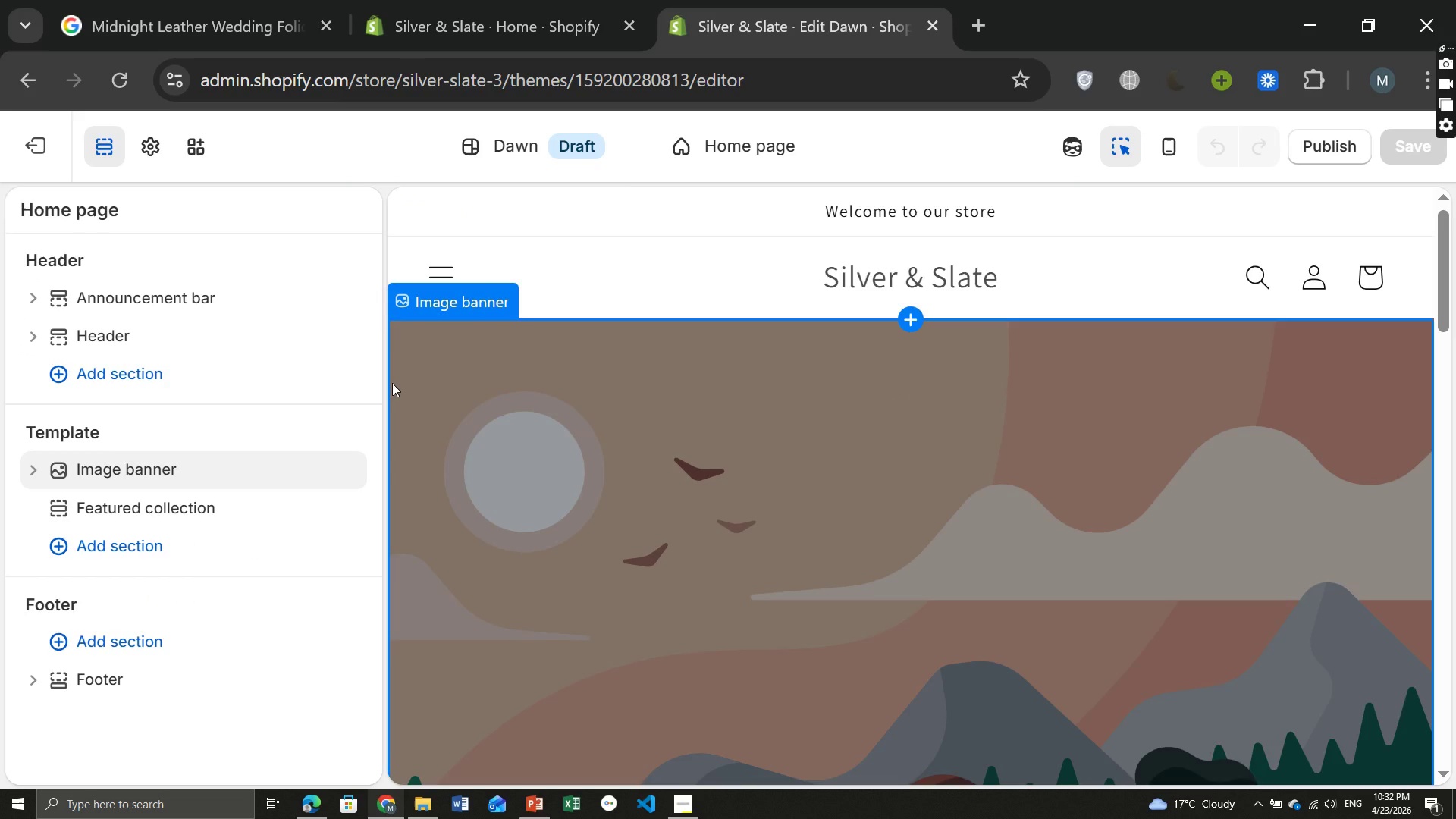 
wait(19.59)
 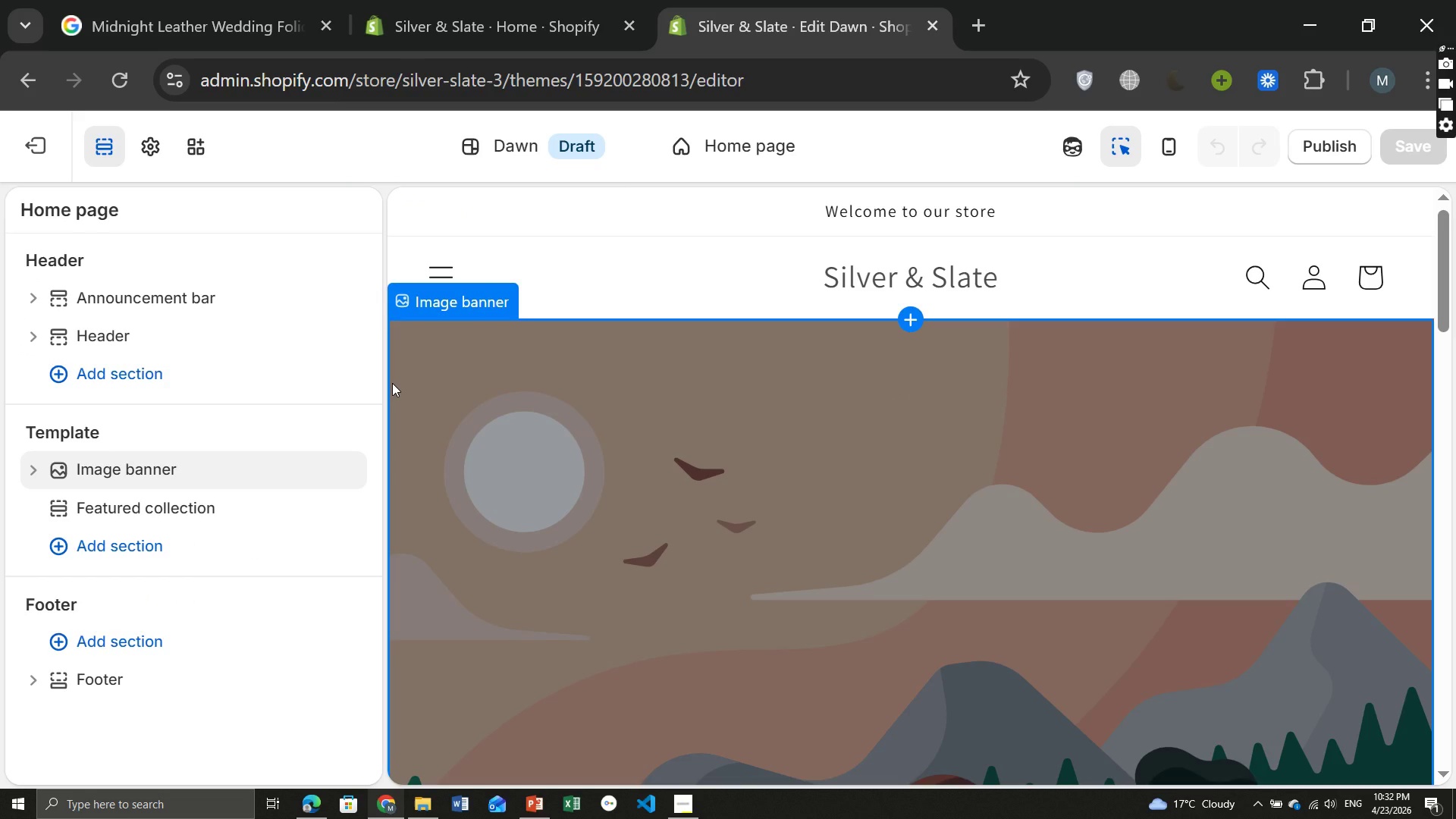 
left_click([135, 297])
 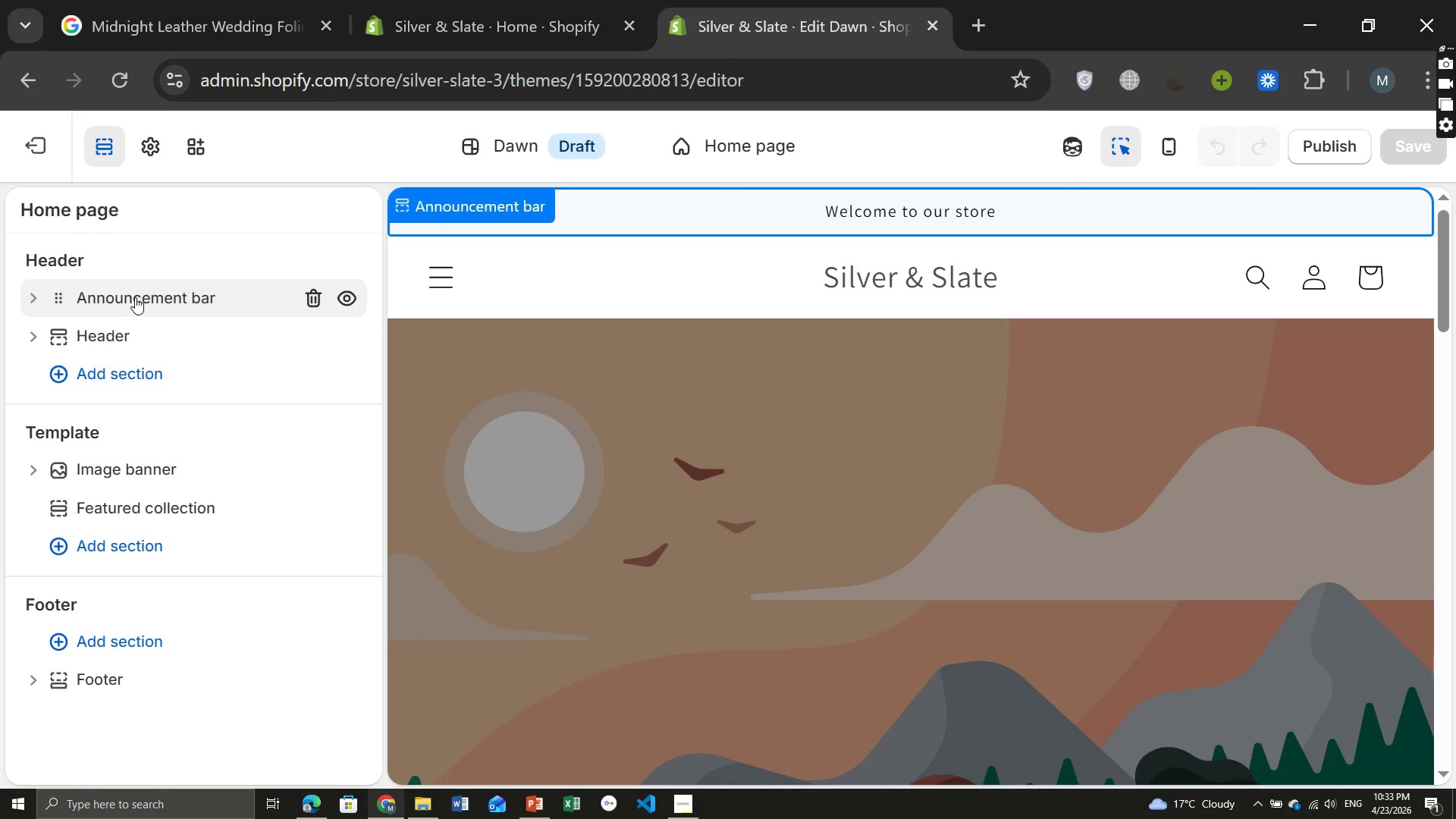 
wait(12.22)
 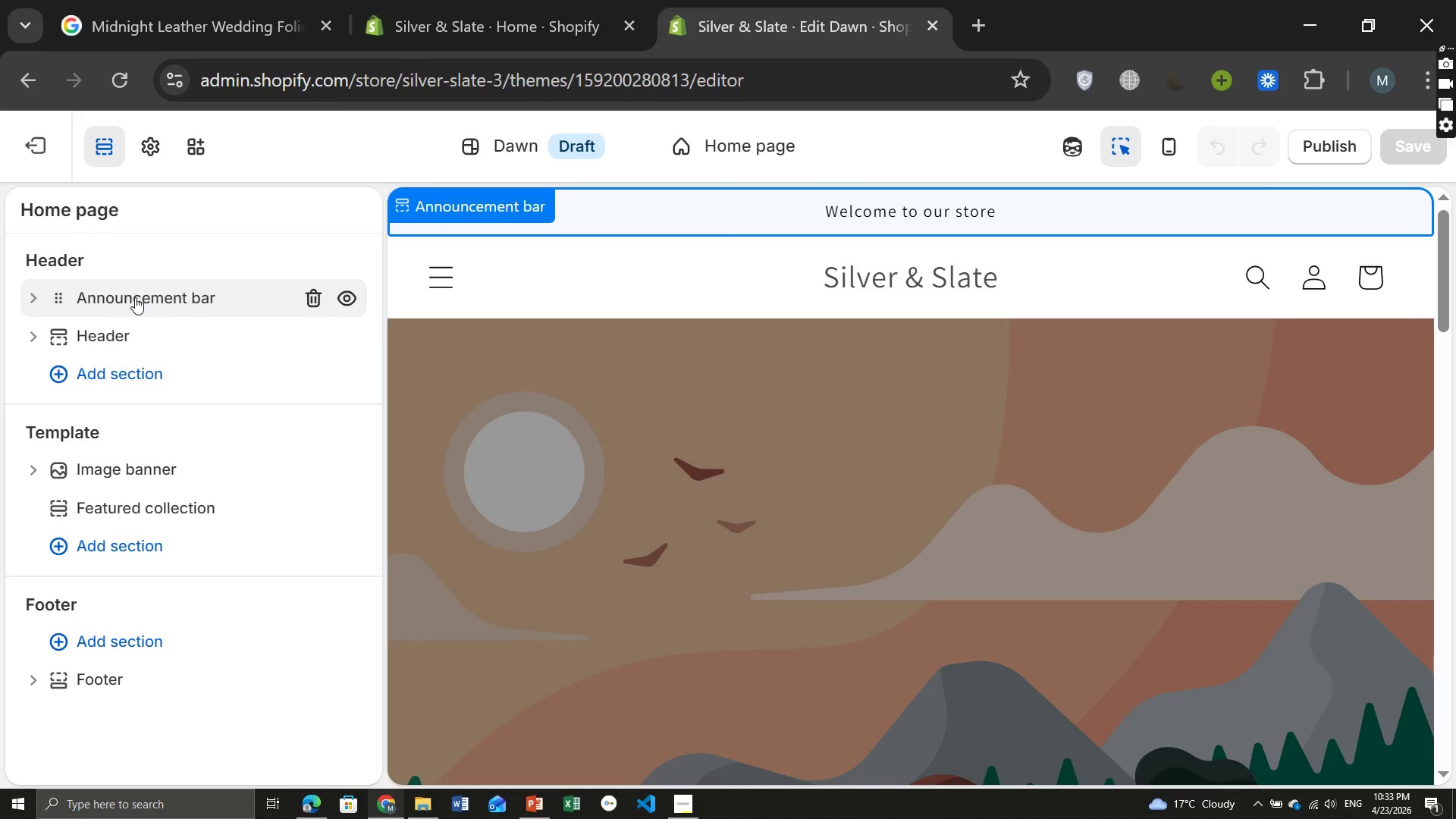 
left_click([746, 212])
 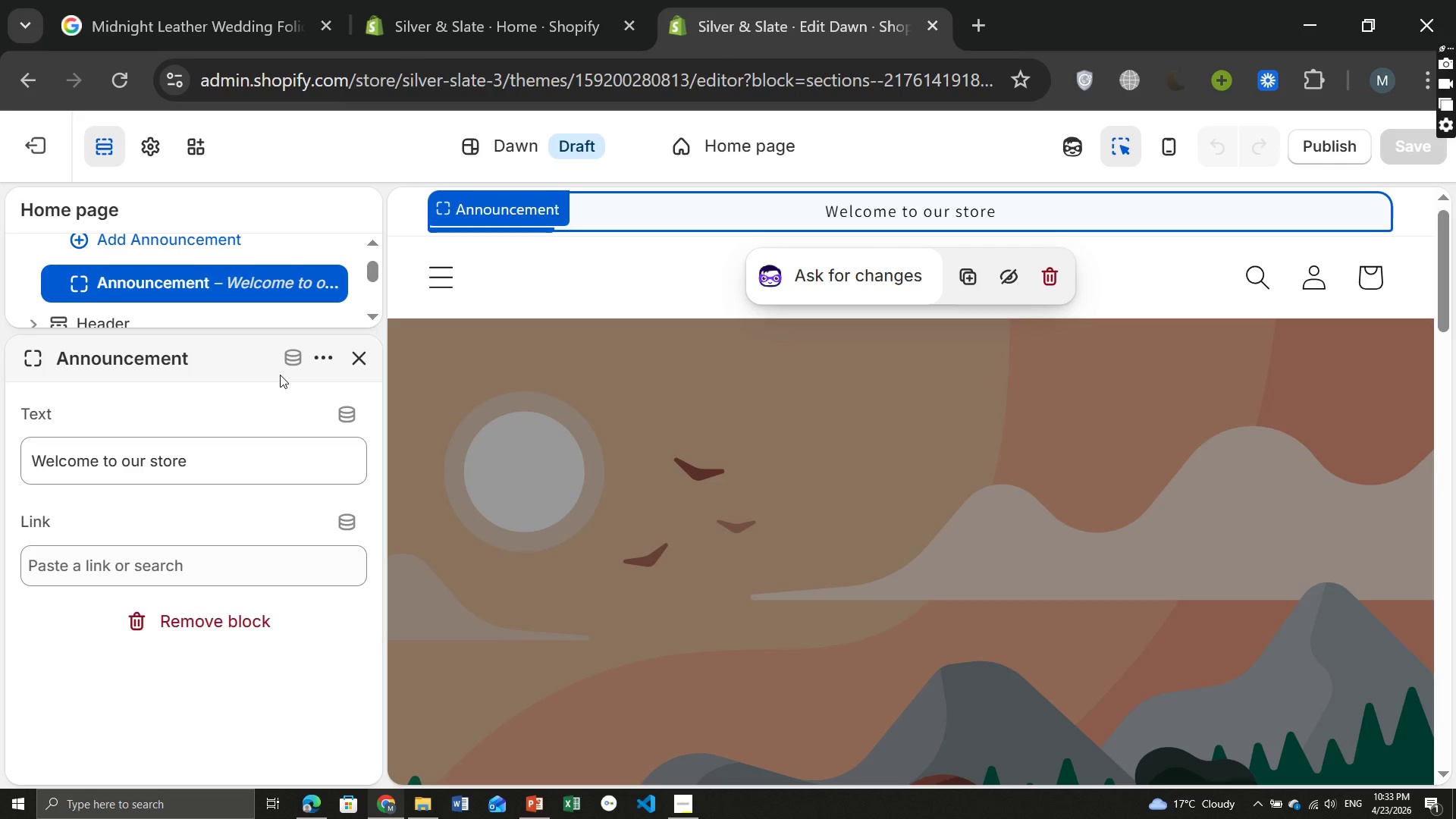 
wait(7.08)
 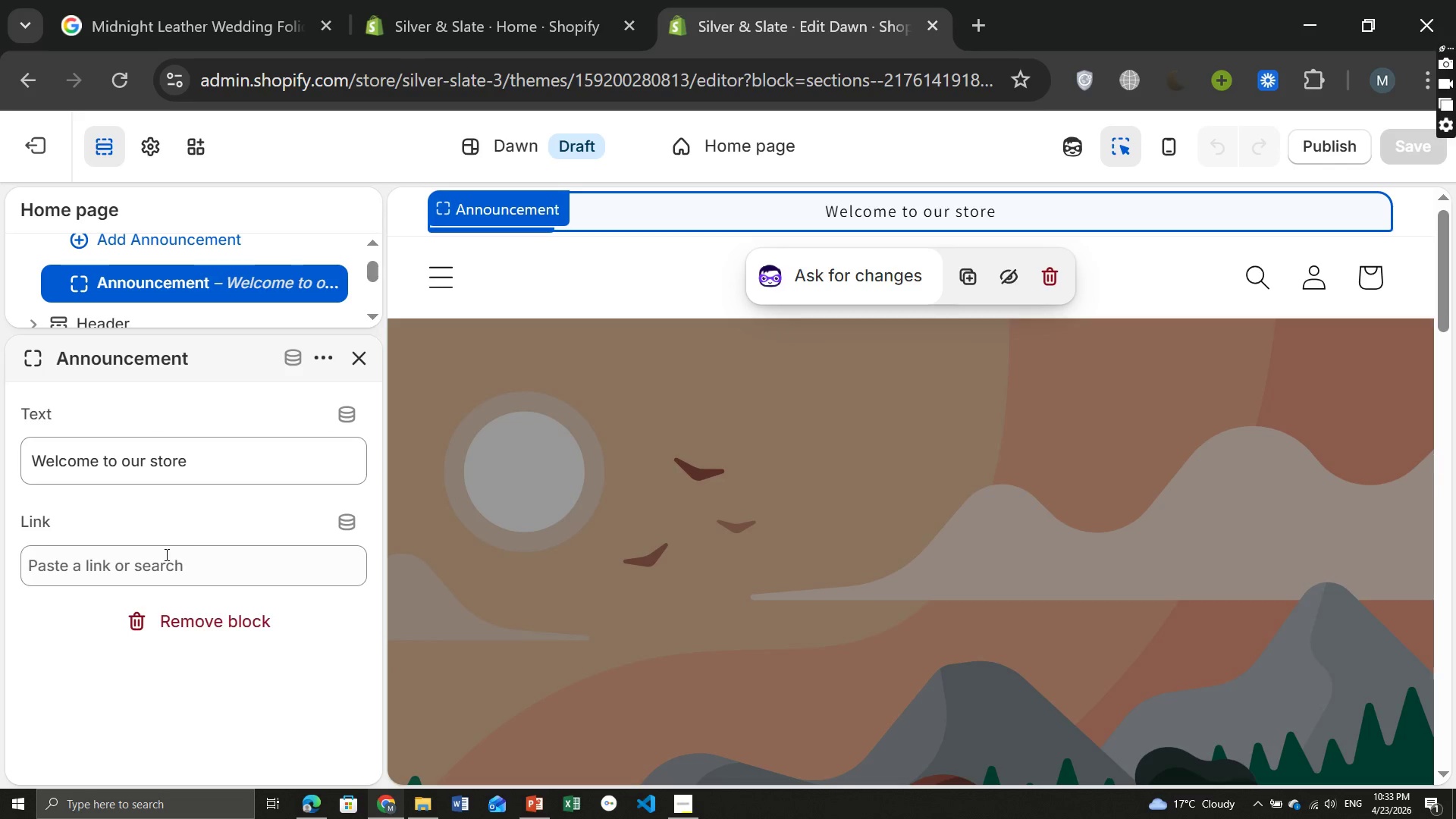 
left_click([212, 460])
 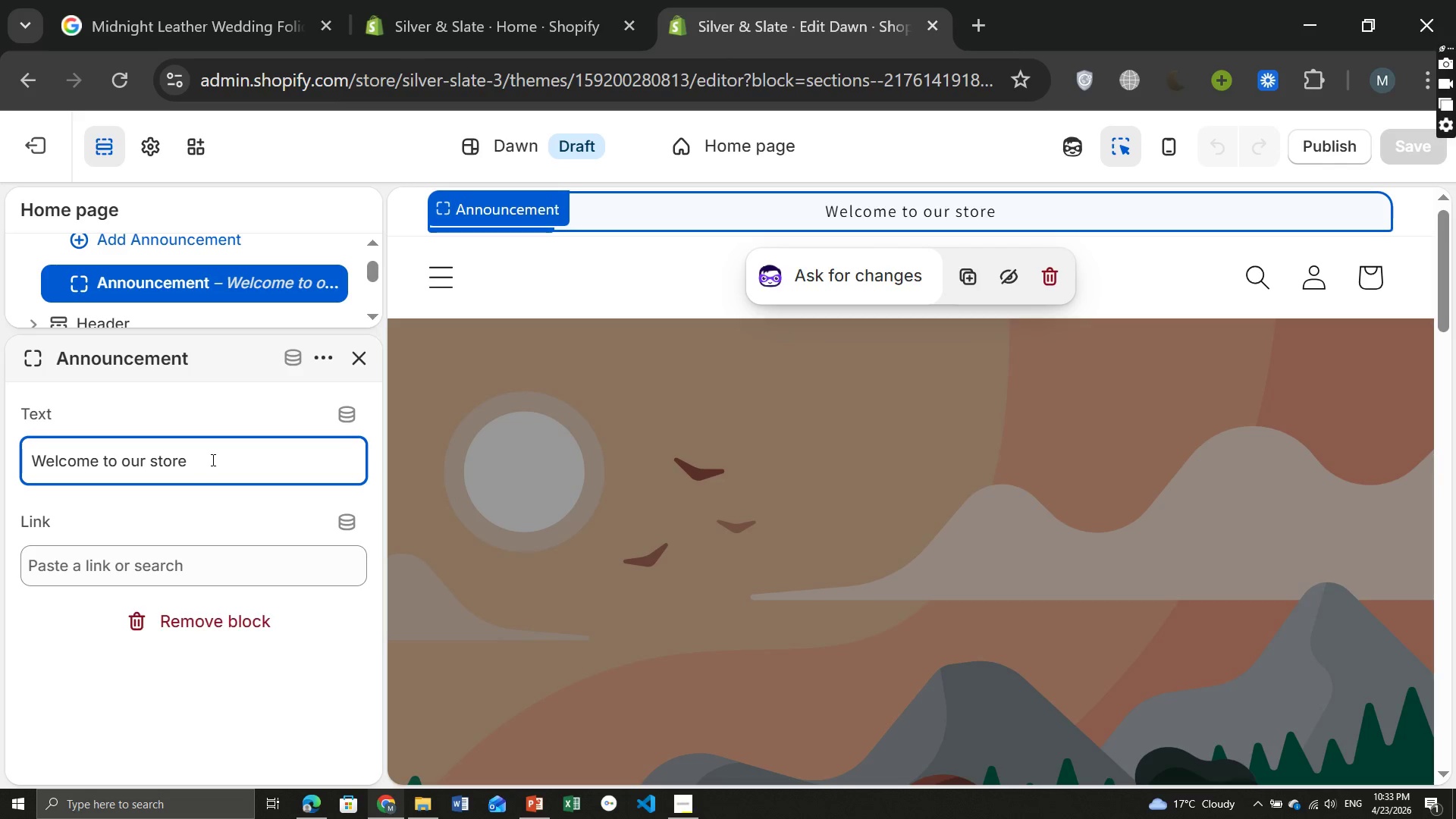 
key(Control+ControlLeft)
 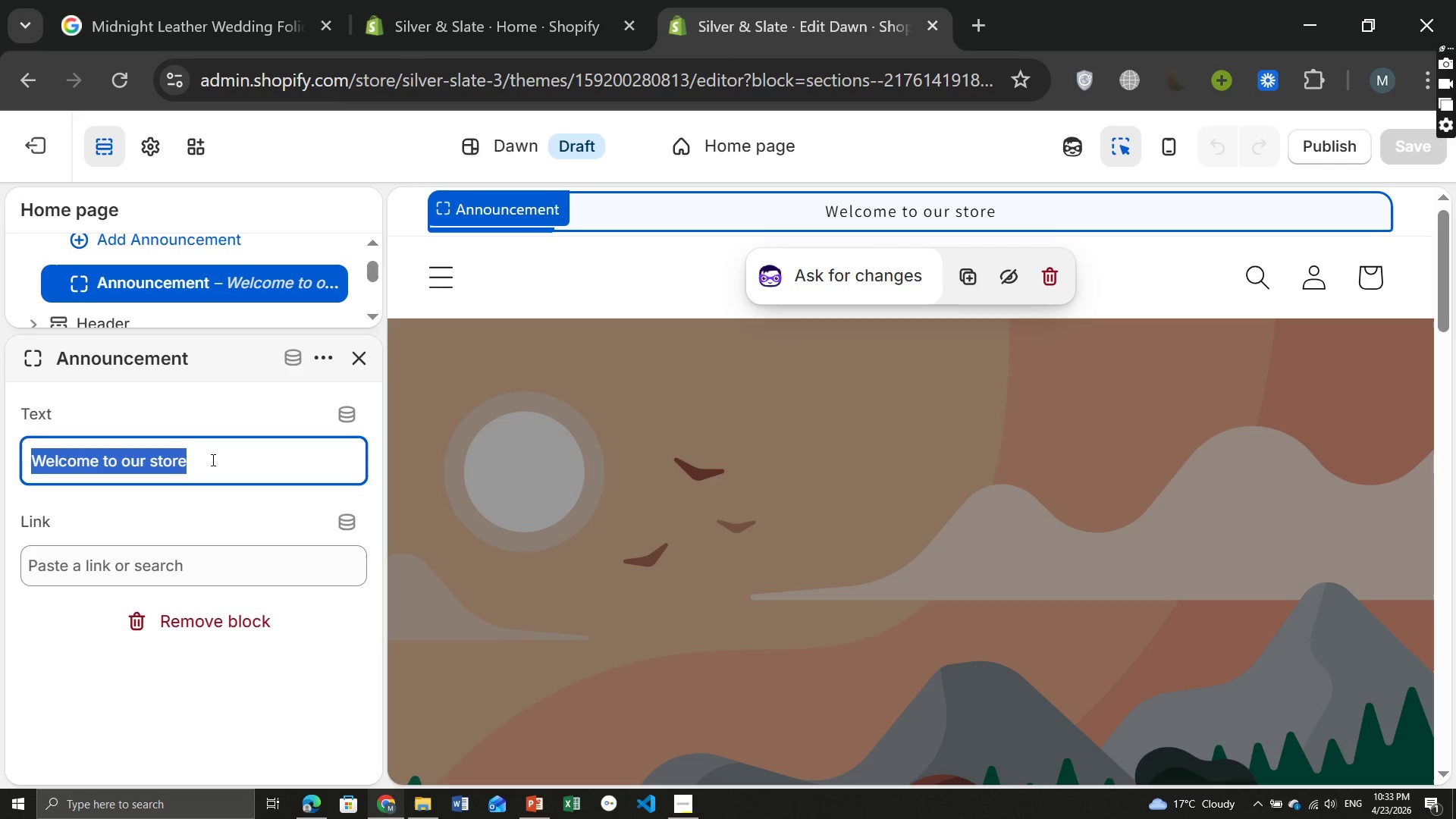 
key(Control+A)
 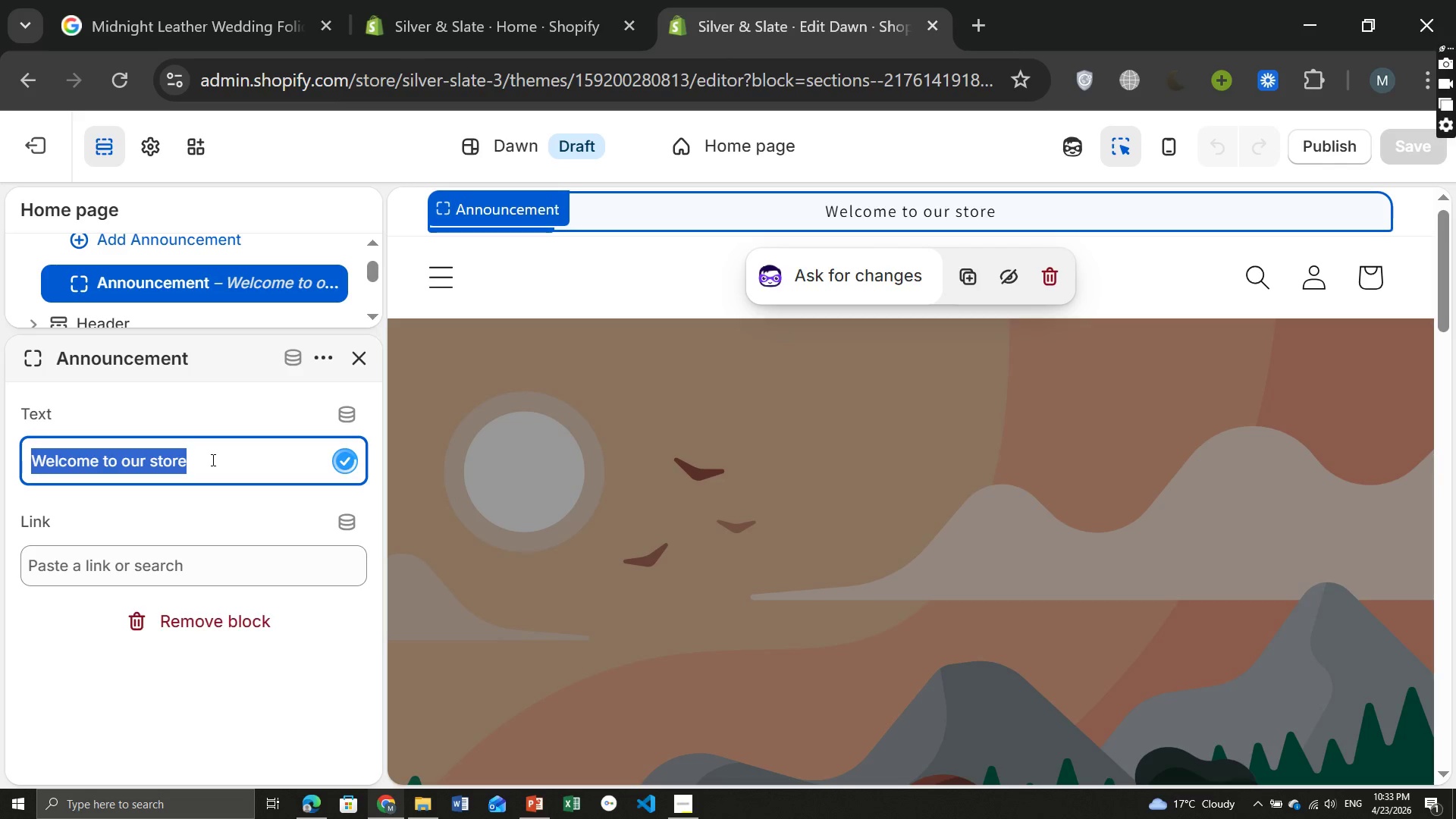 
key(Backspace)
type(The Legacy Collection - )
 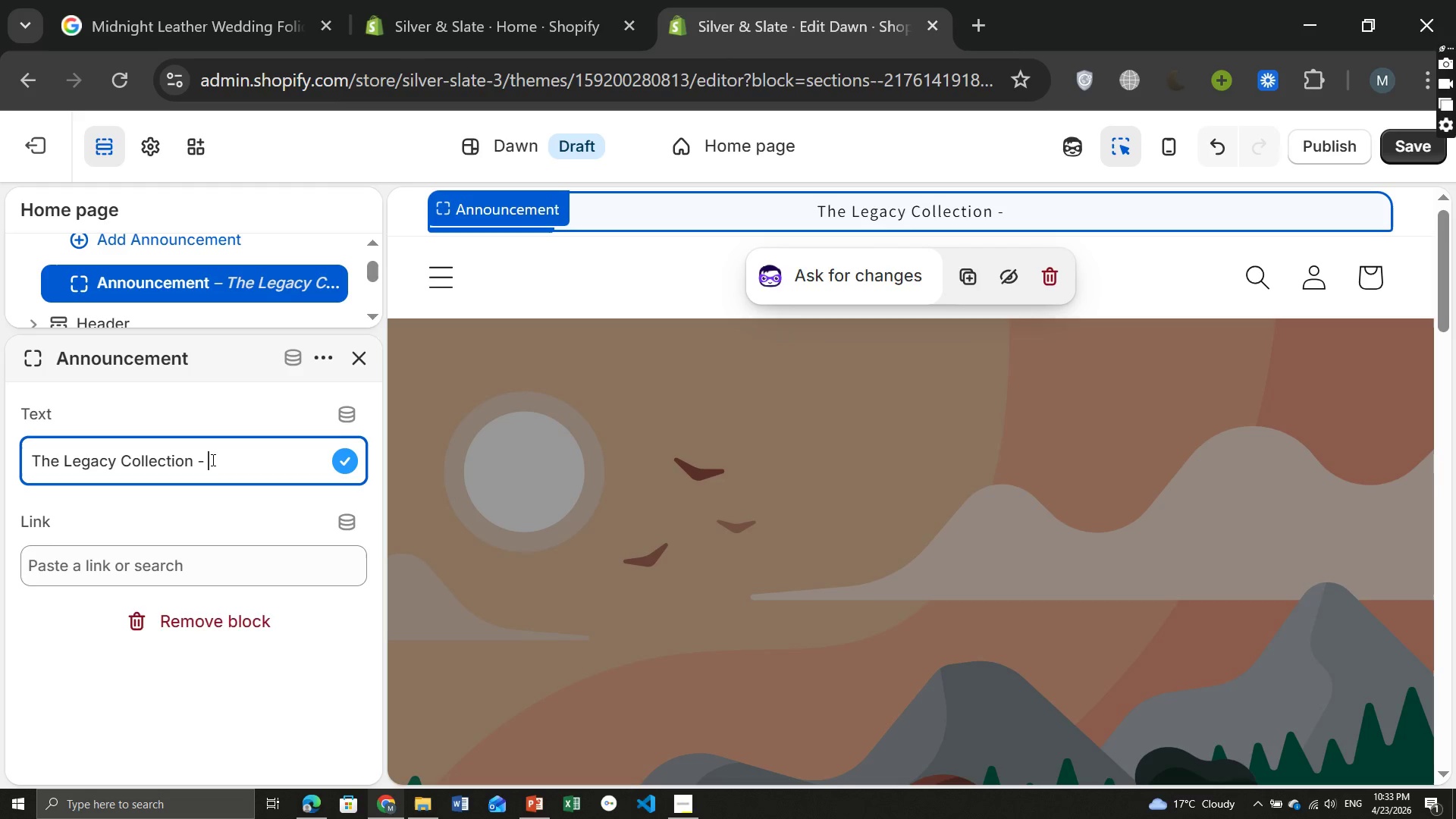 
key(CapsLock)
 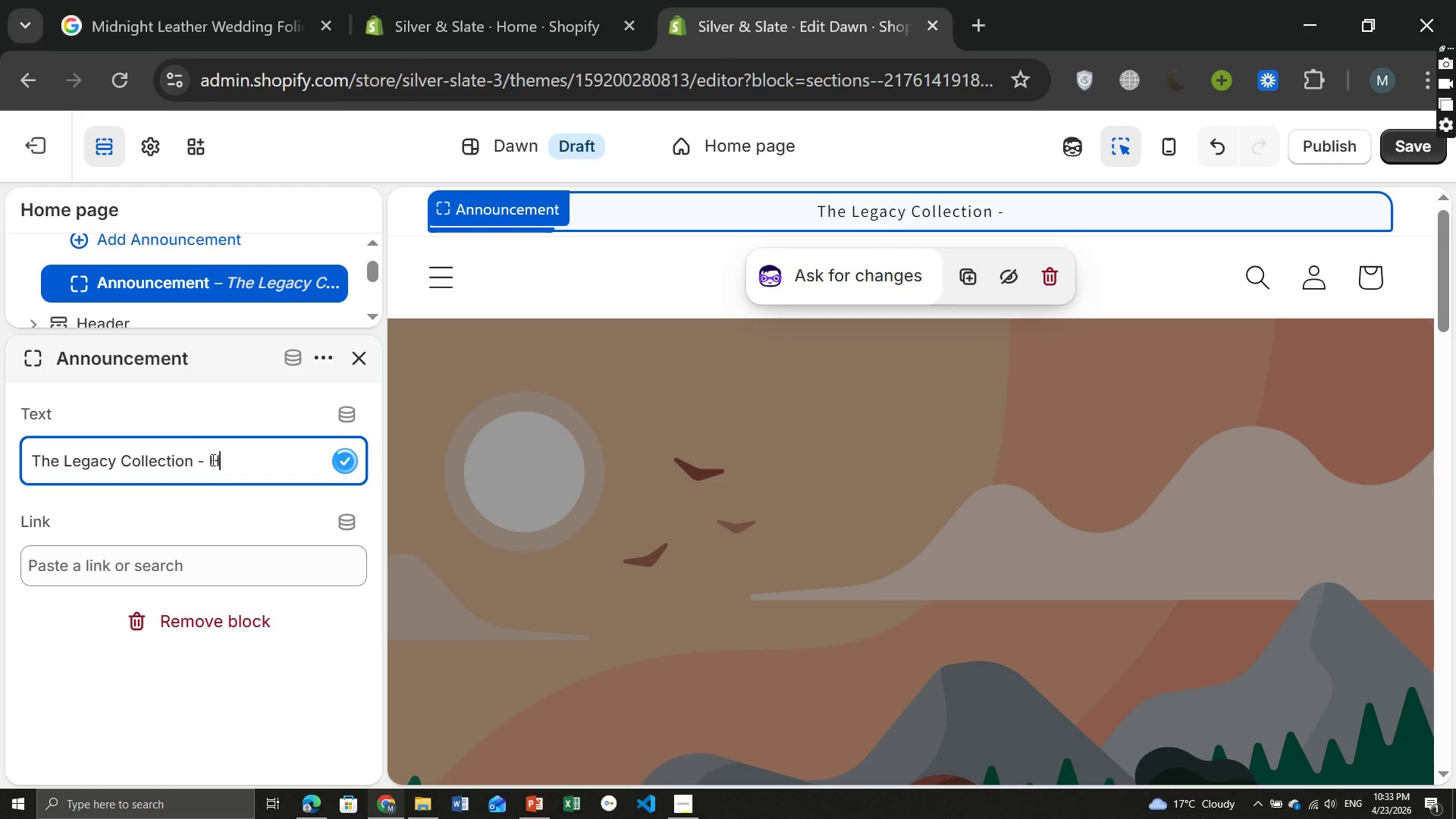 
key(H)
 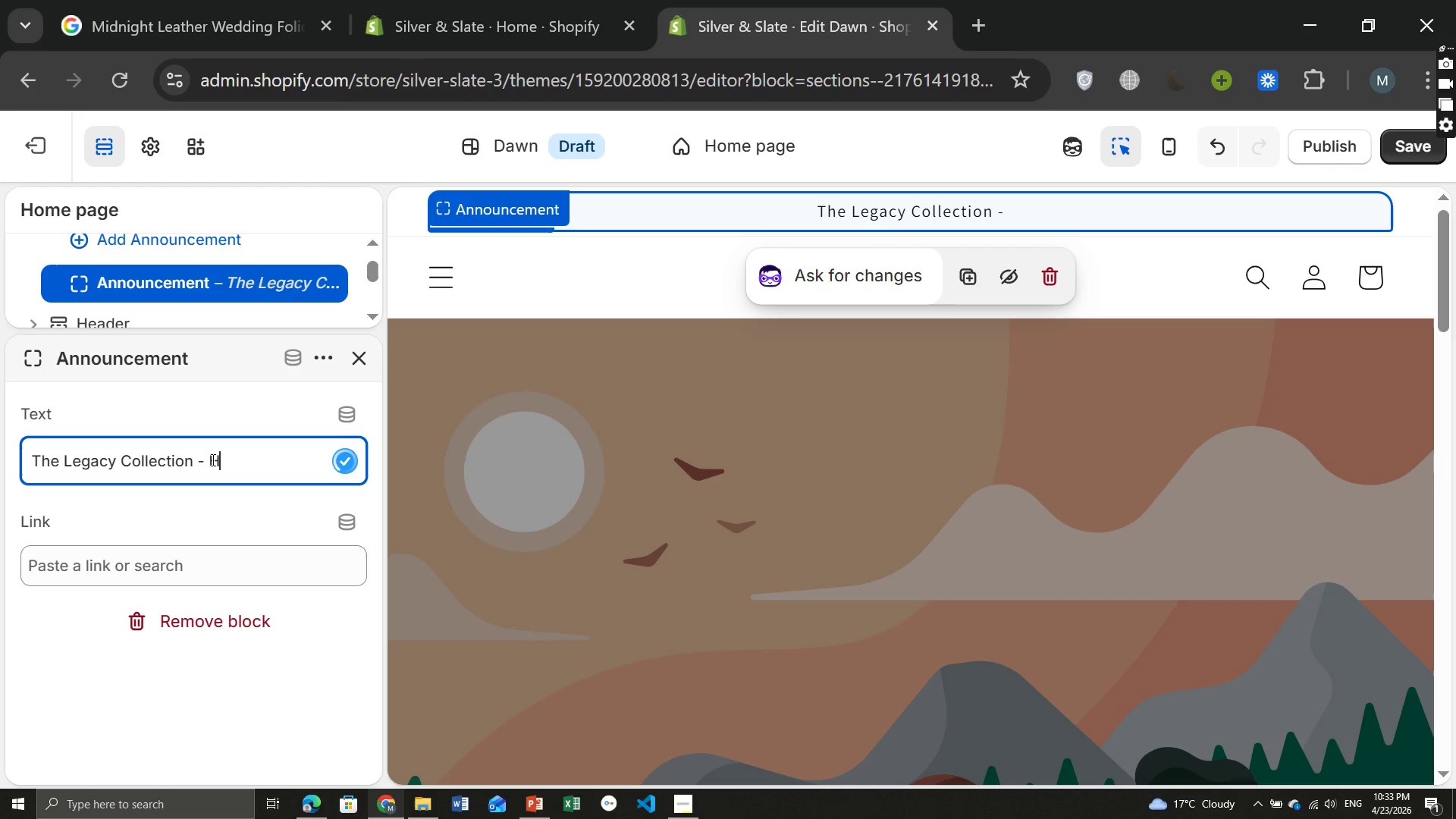 
key(CapsLock)
 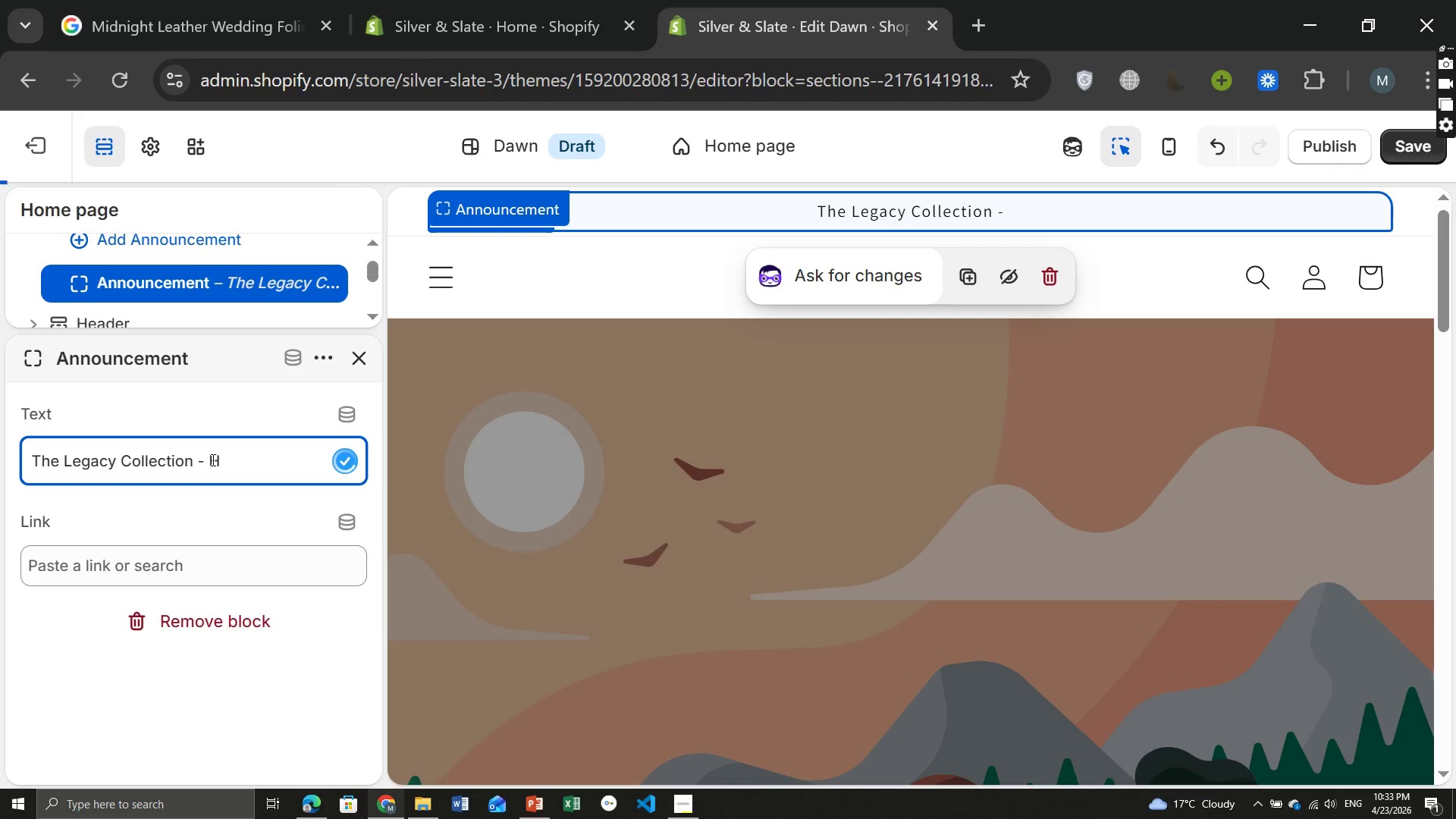 
key(E)
 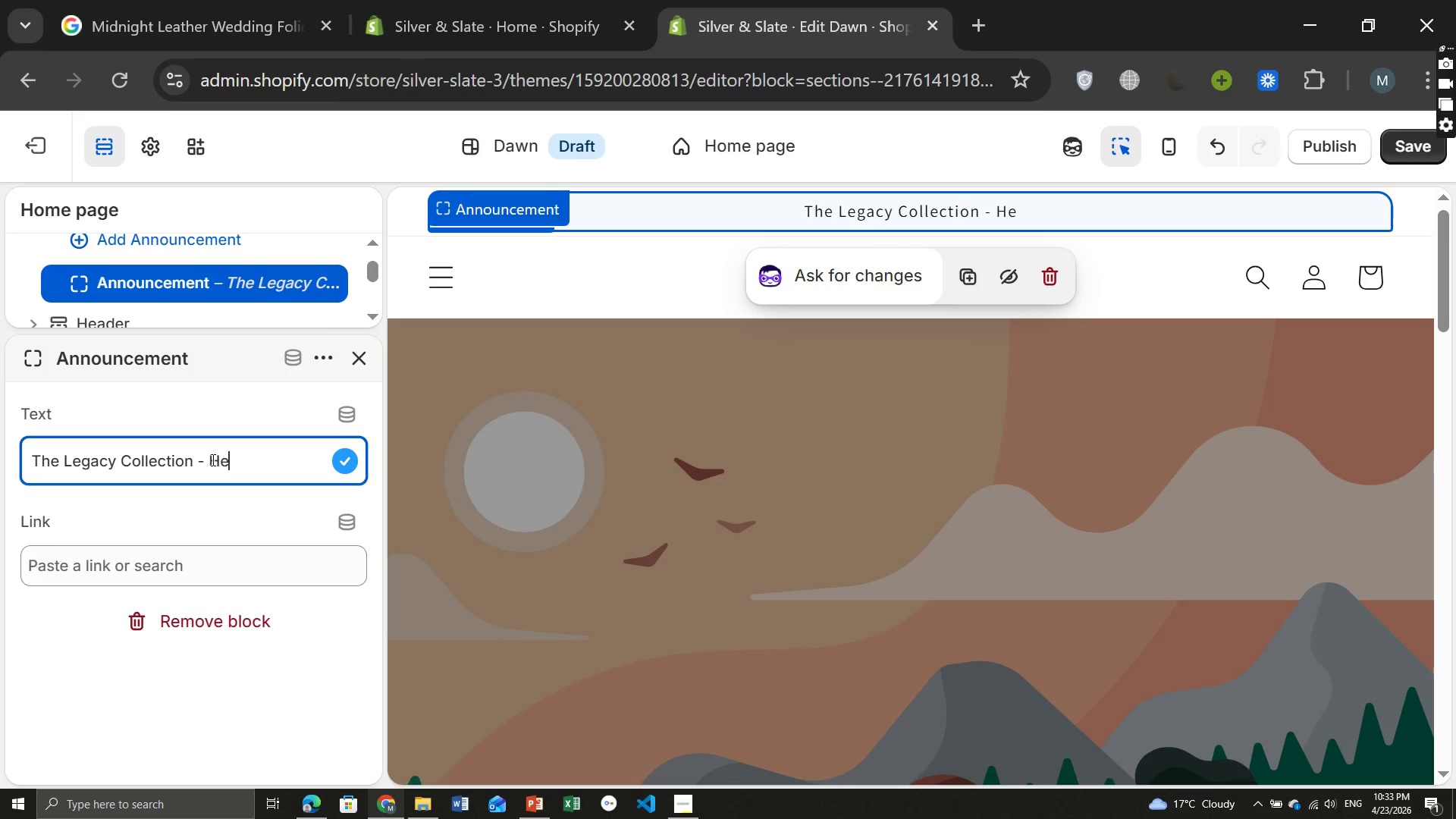 
wait(5.44)
 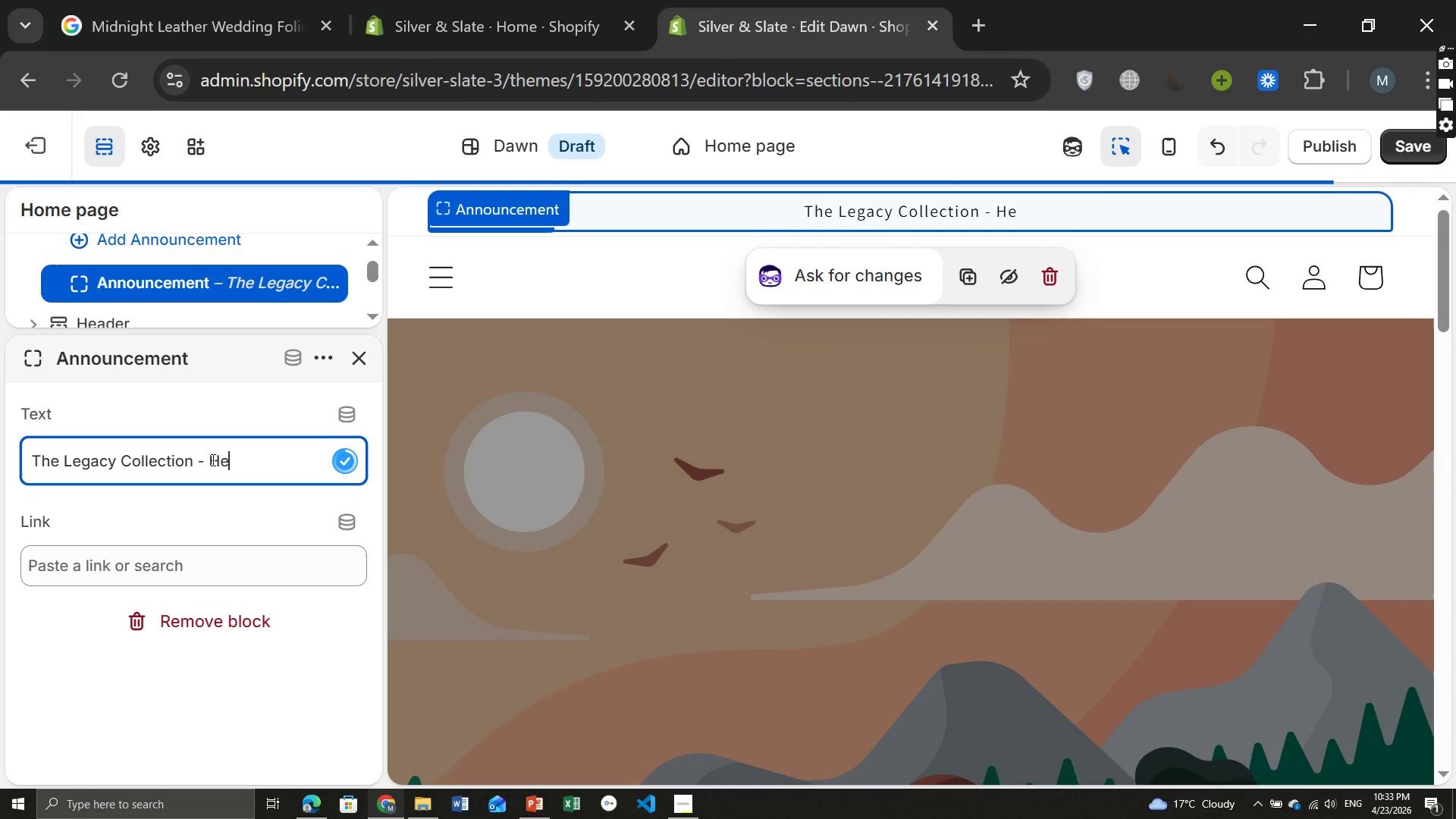 
type(ir)
 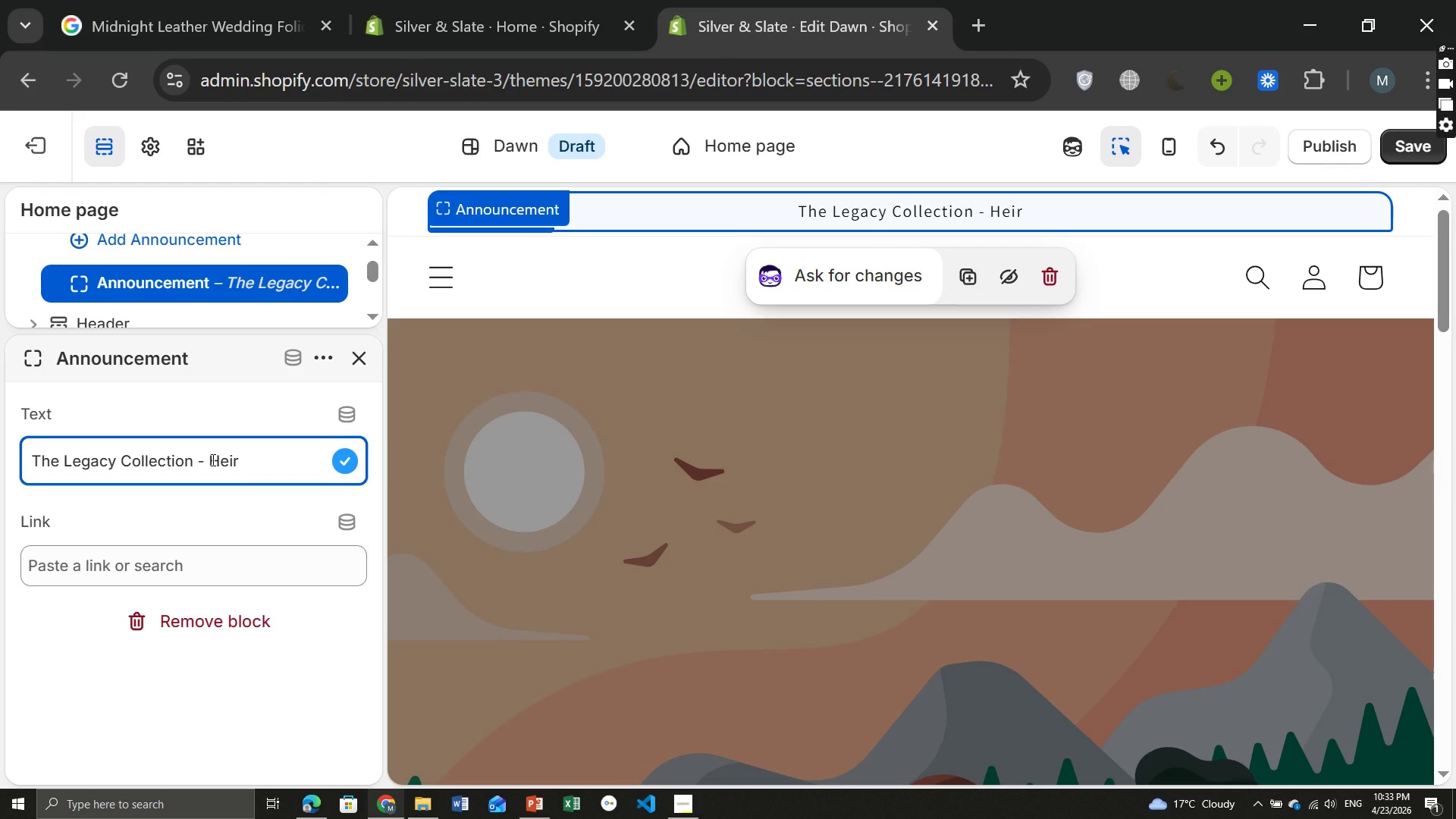 
wait(6.59)
 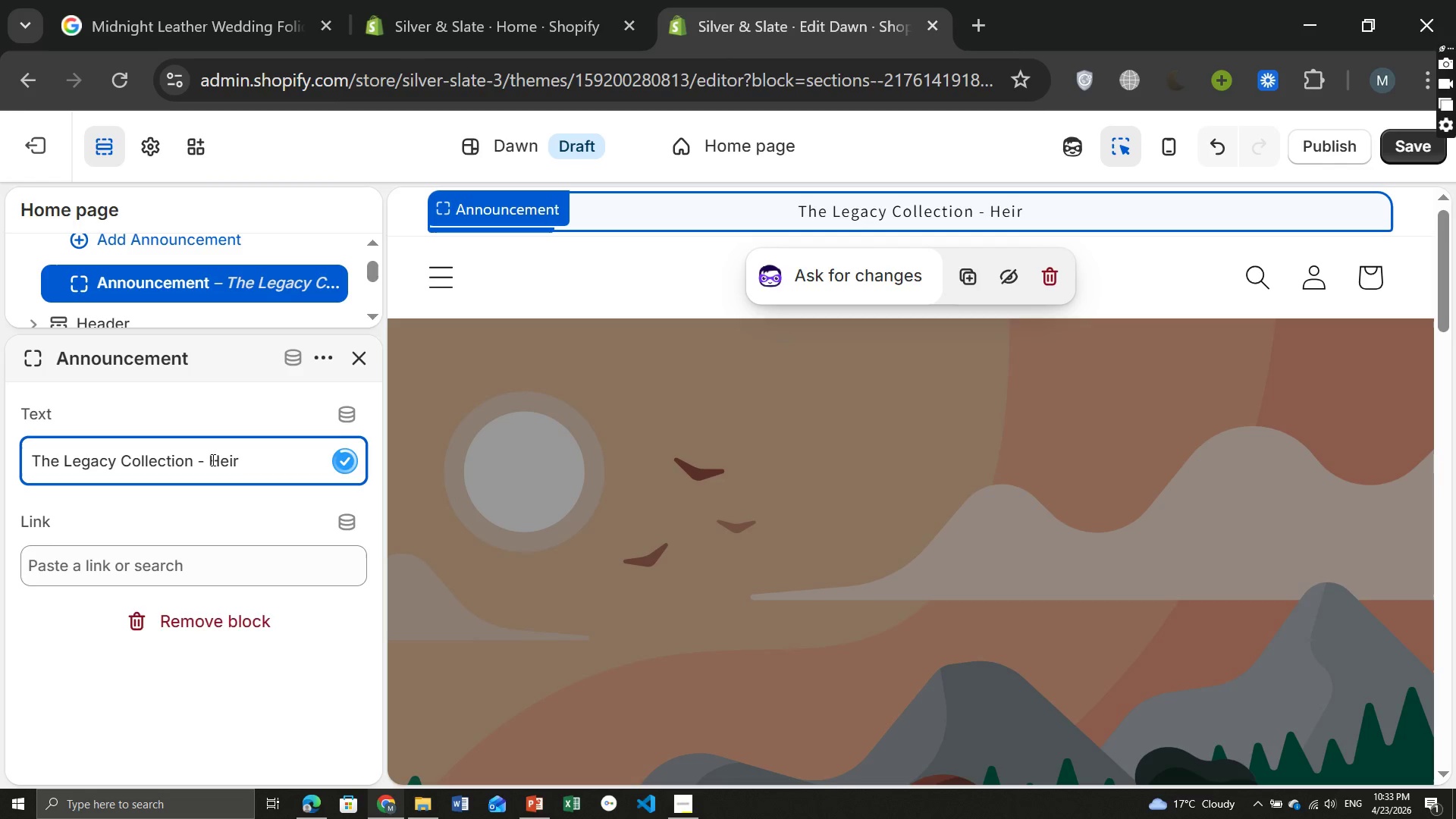 
type(loom Keep)
 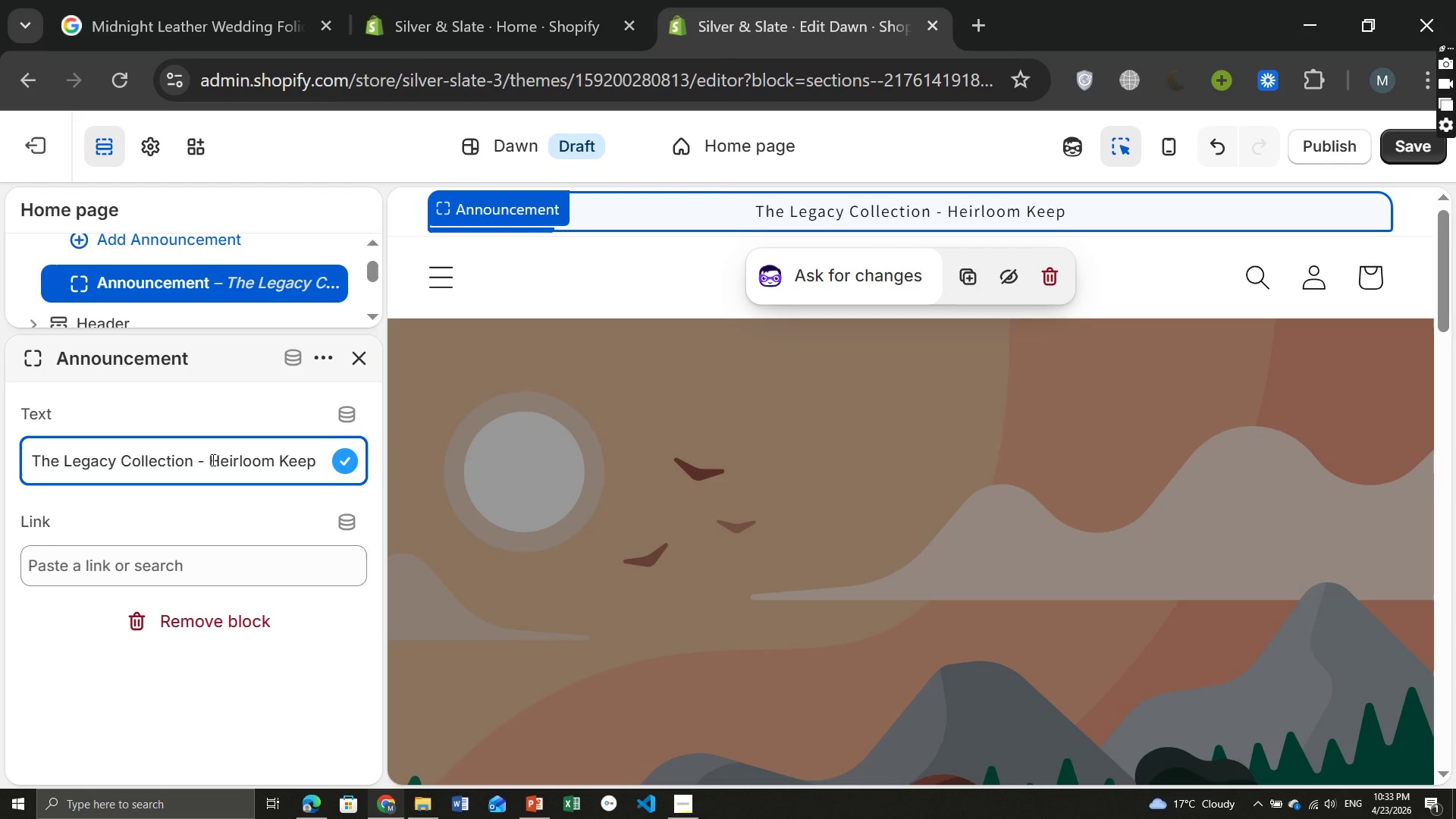 
wait(6.41)
 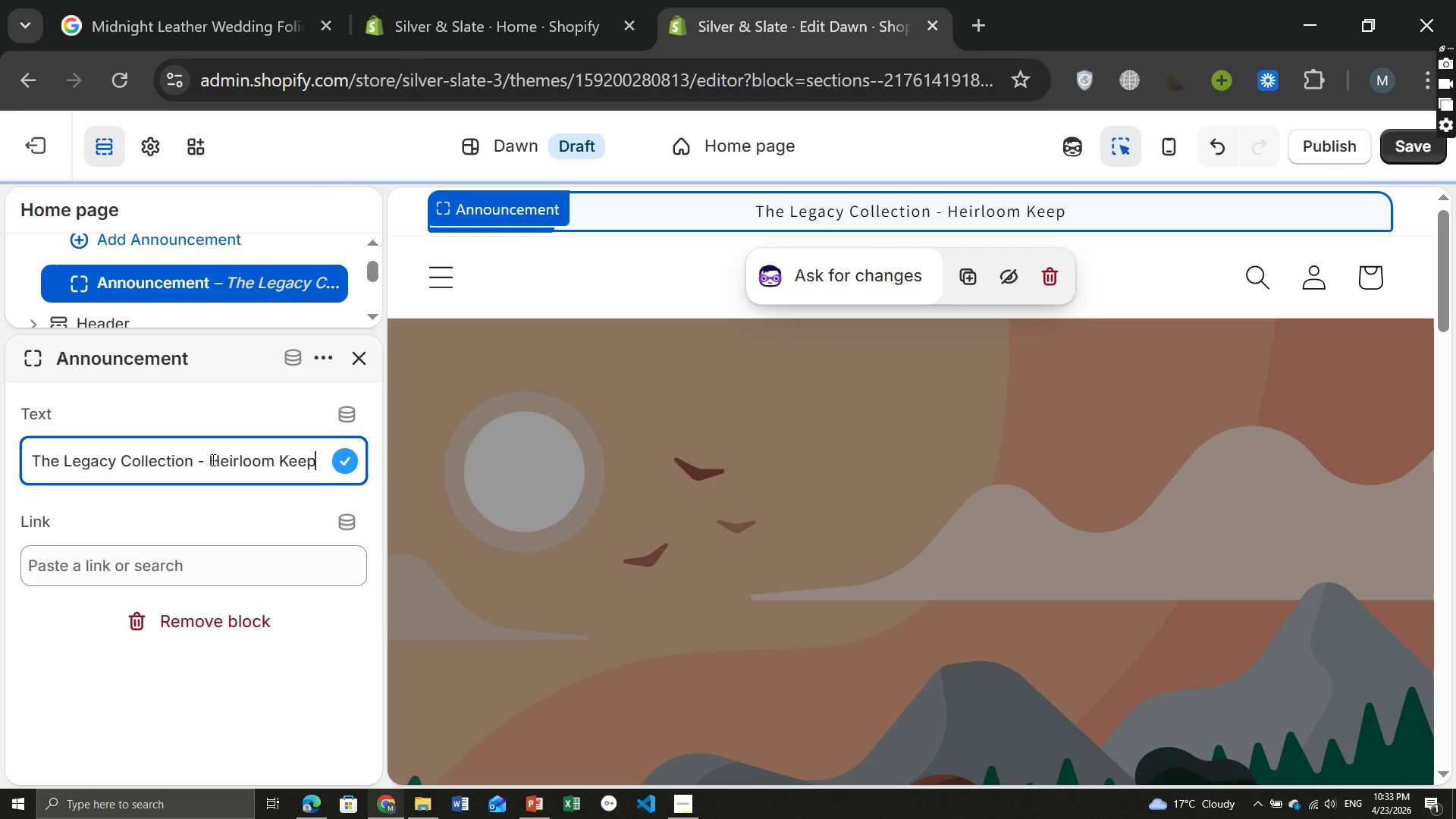 
type(sakes for a Lifetime)
 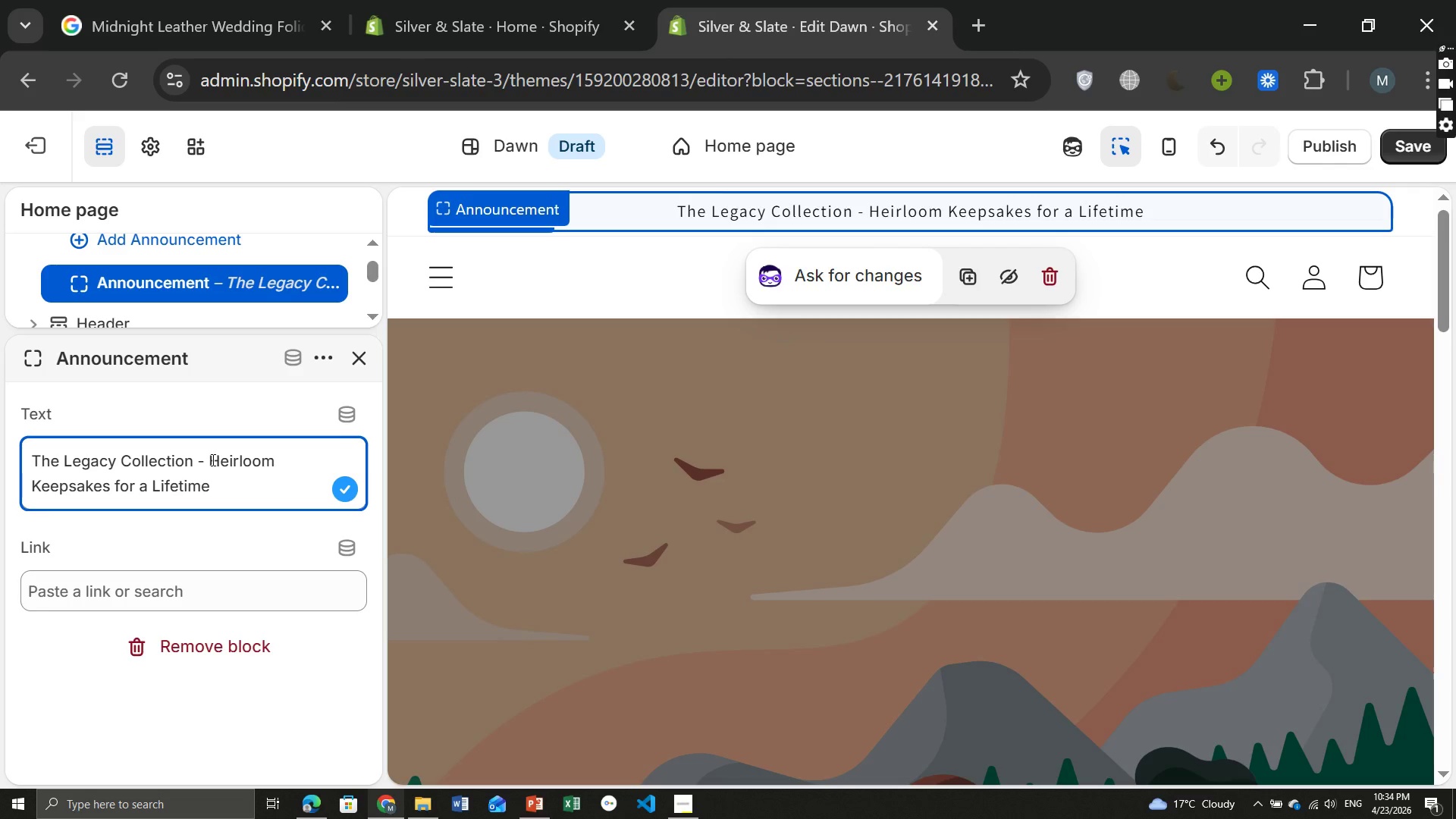 
wait(12.17)
 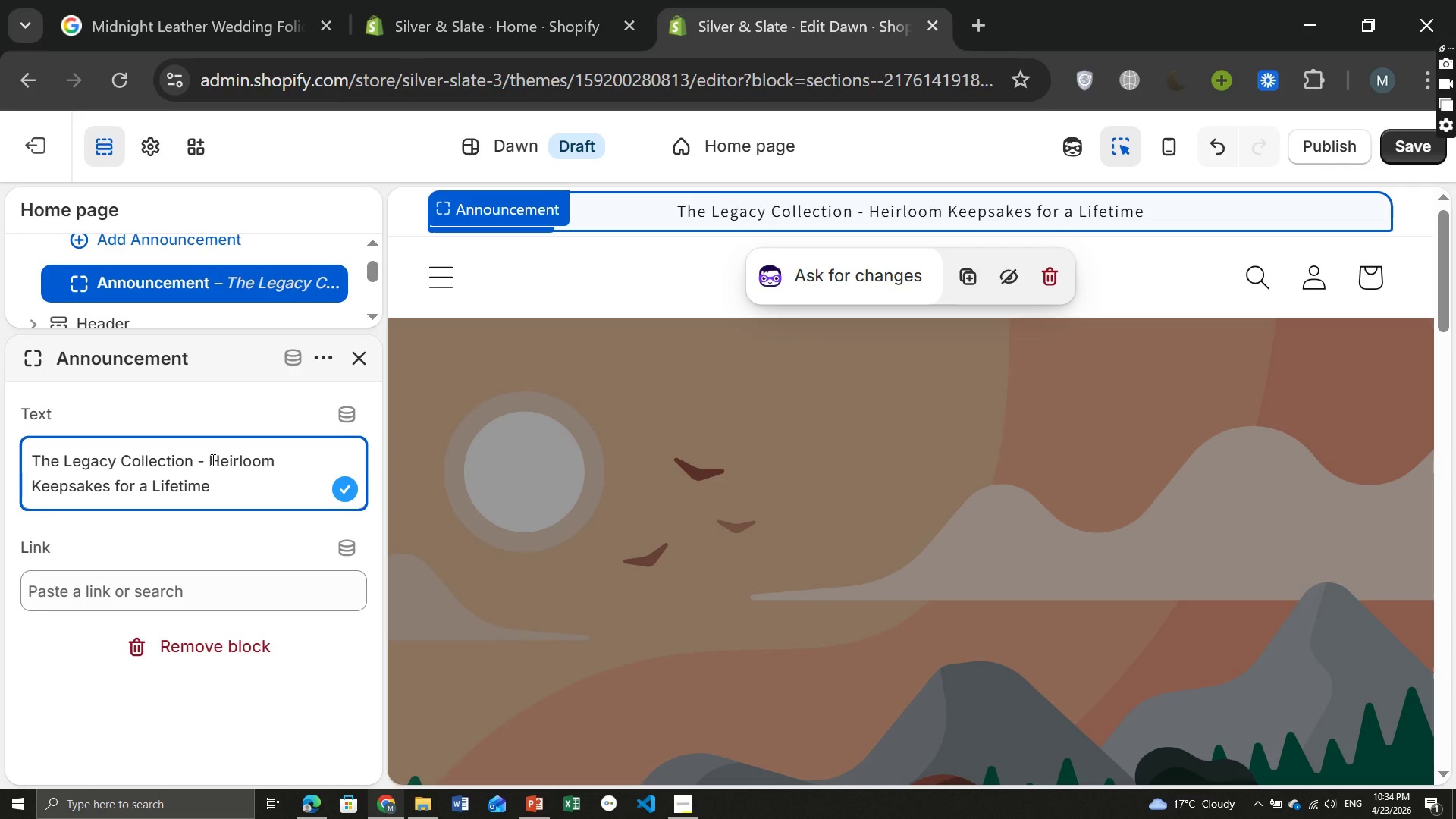 
left_click([1410, 152])
 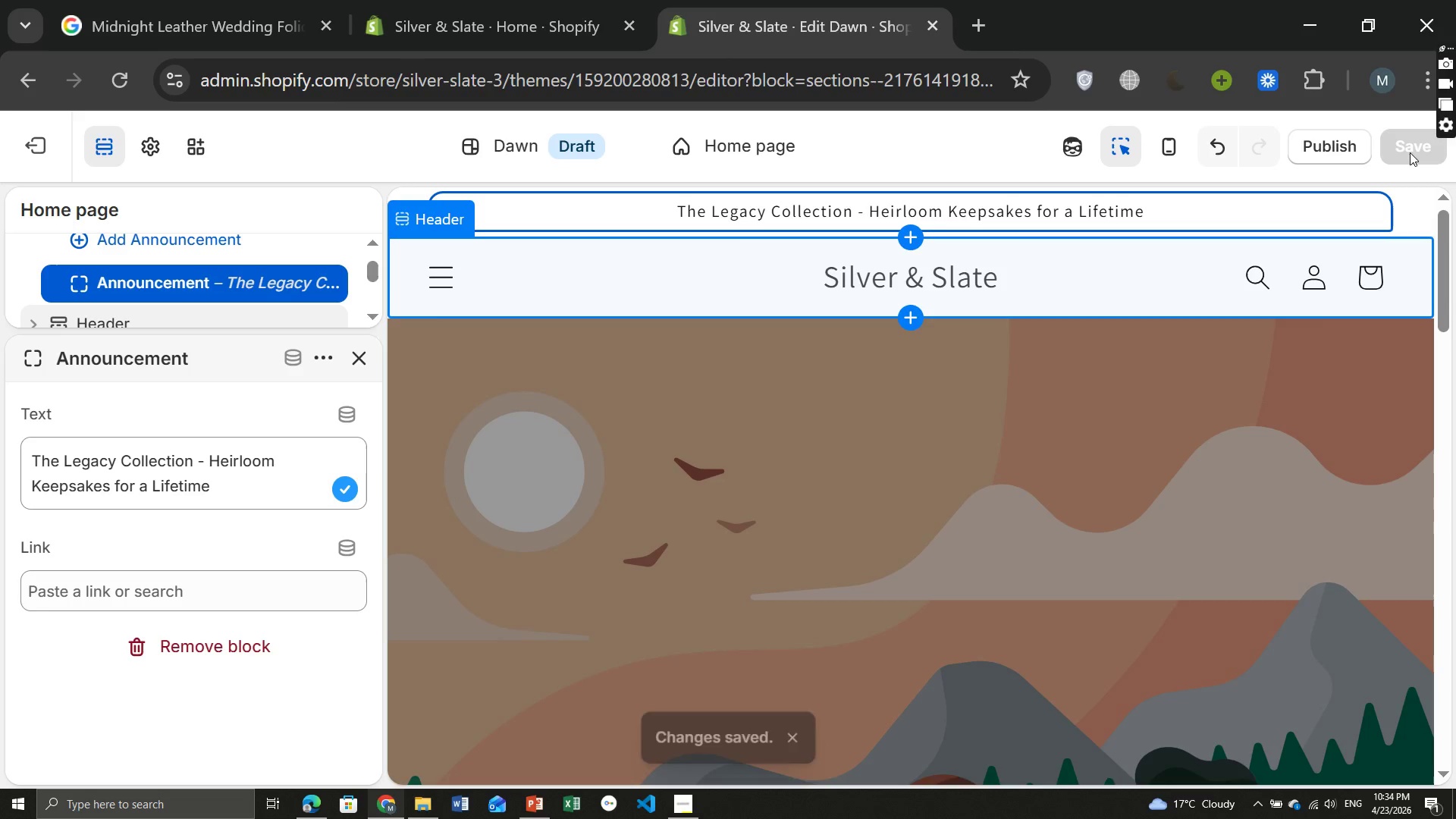 
wait(11.7)
 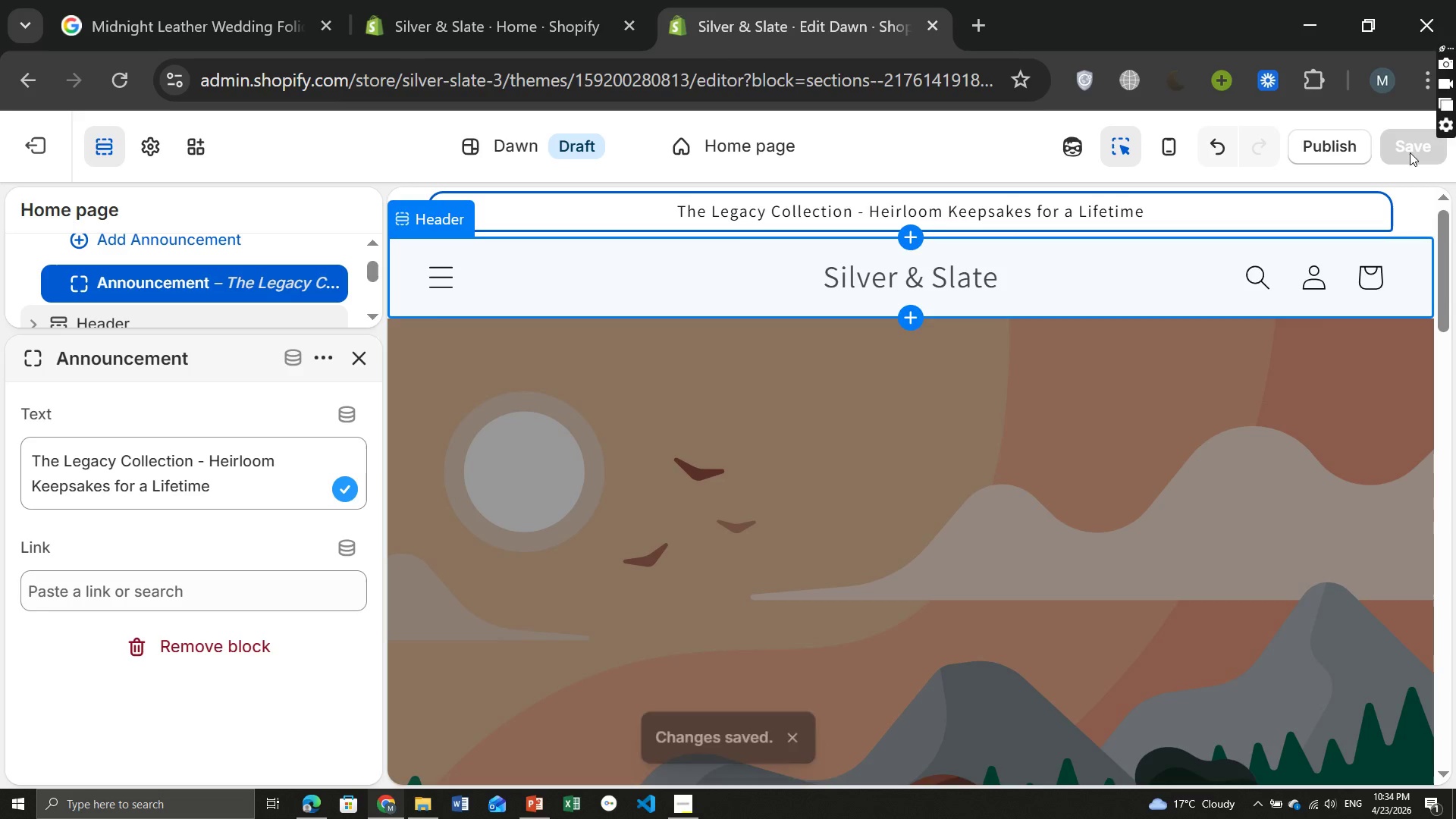 
left_click([625, 290])
 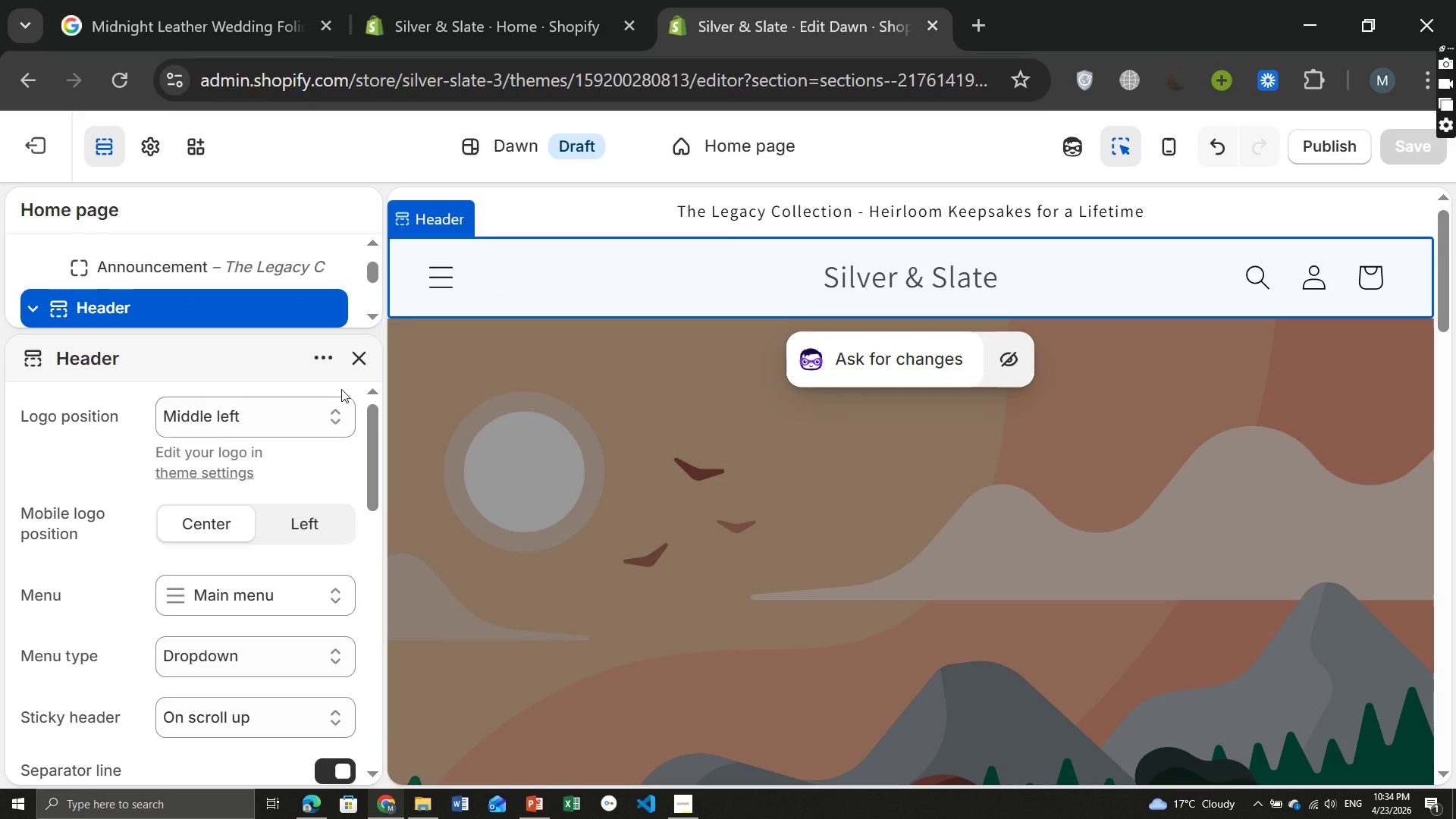 
left_click([305, 411])
 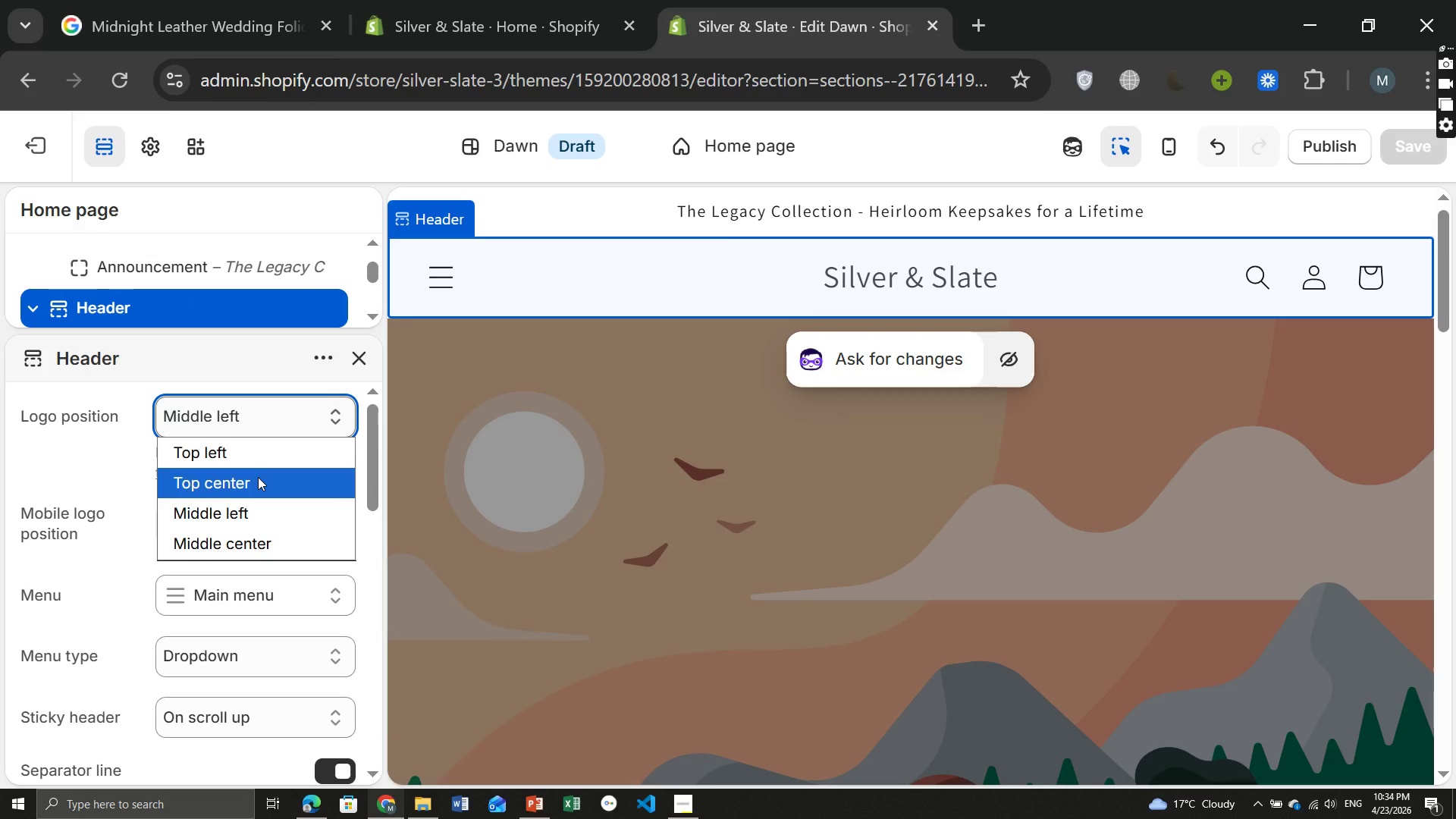 
left_click([258, 477])
 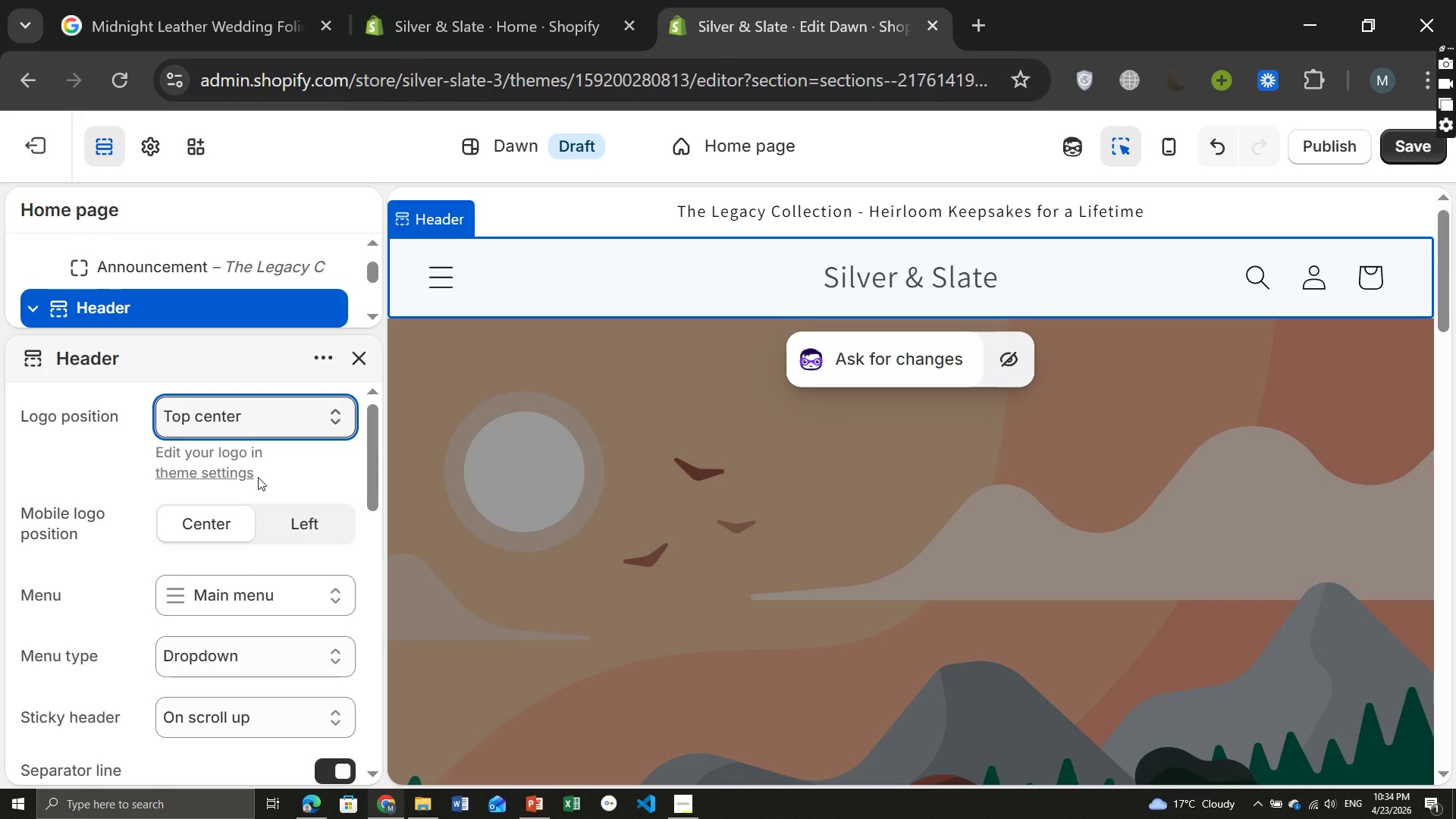 
wait(13.23)
 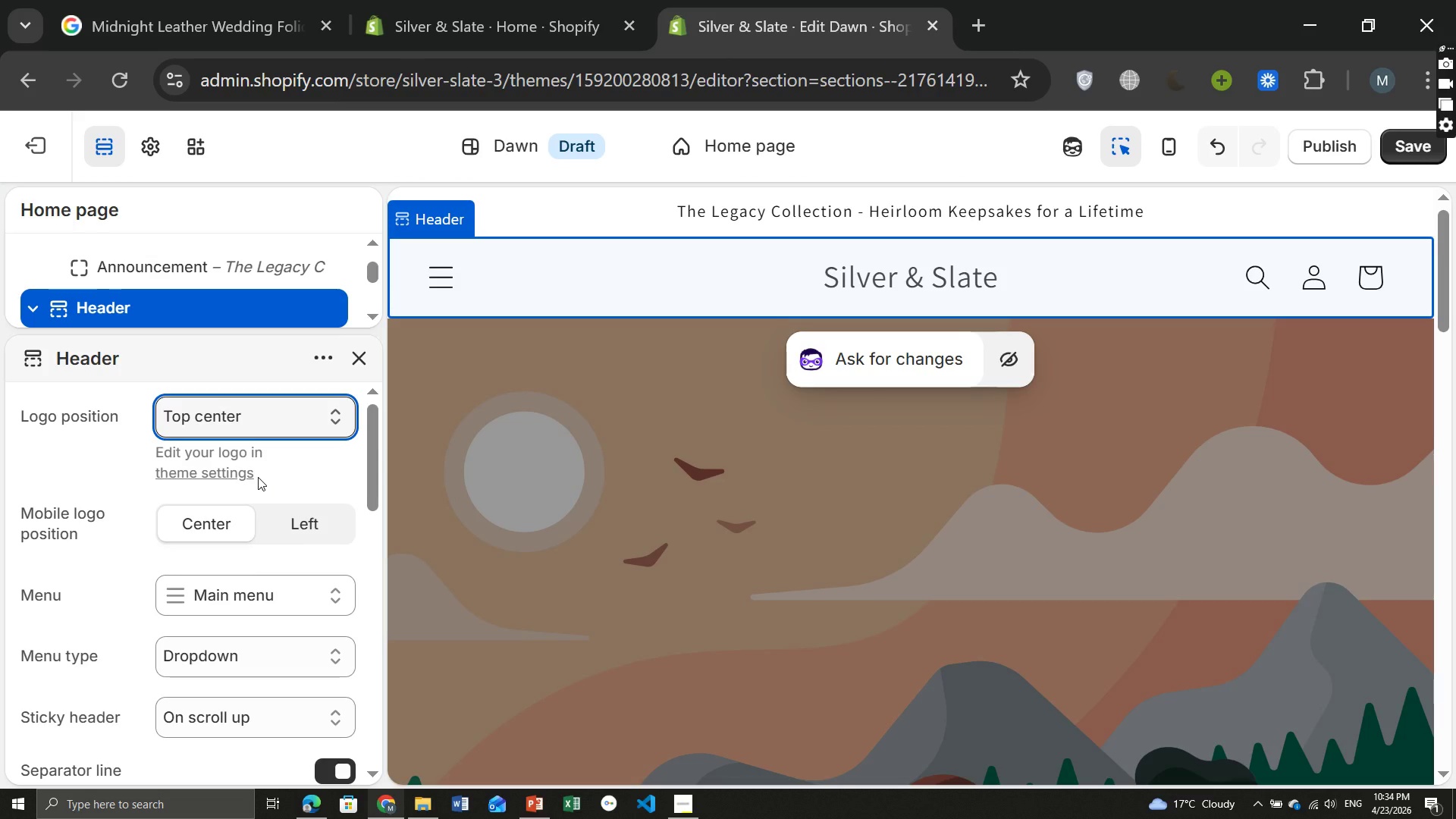 
left_click([361, 359])
 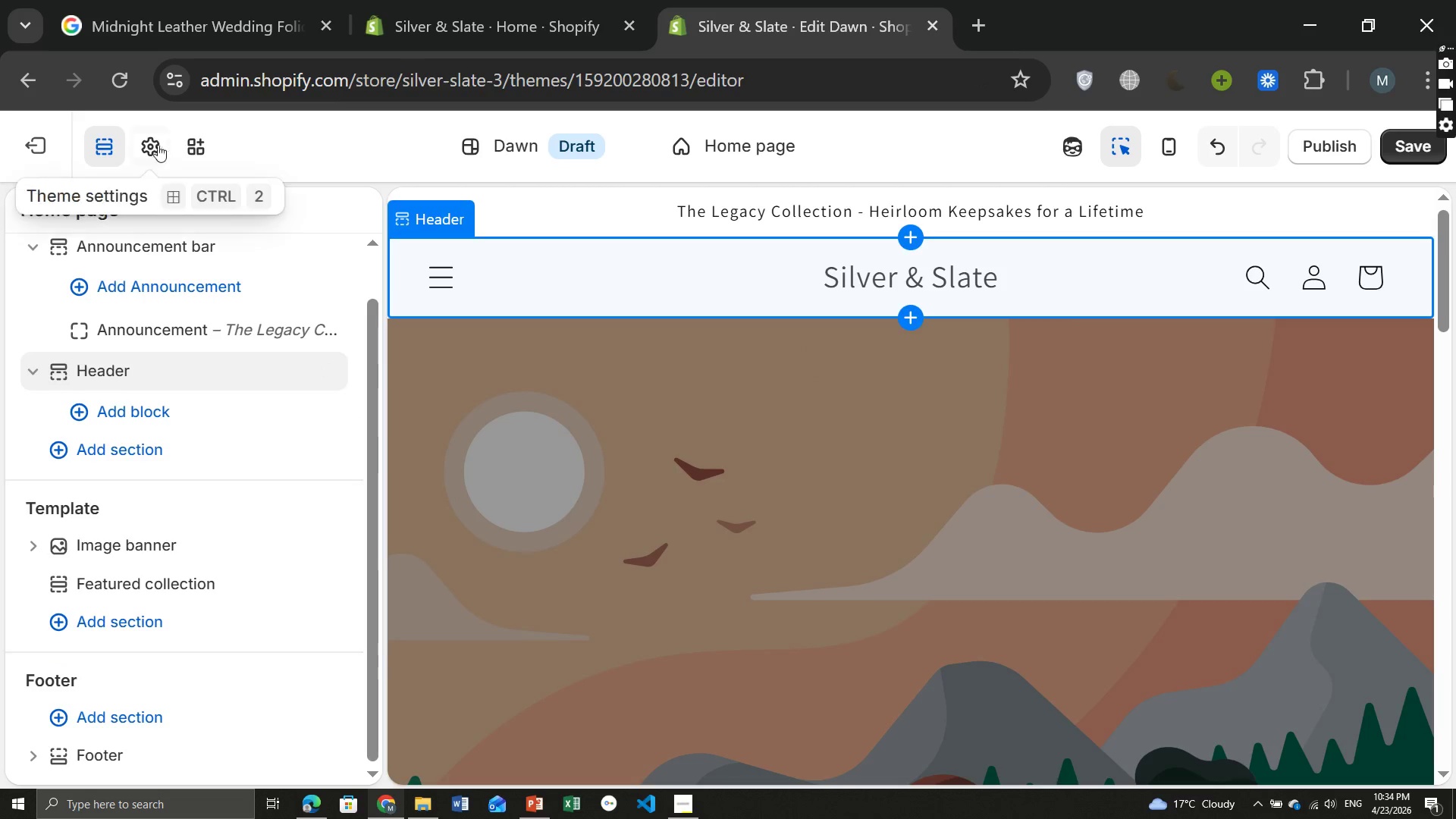 
left_click([154, 136])
 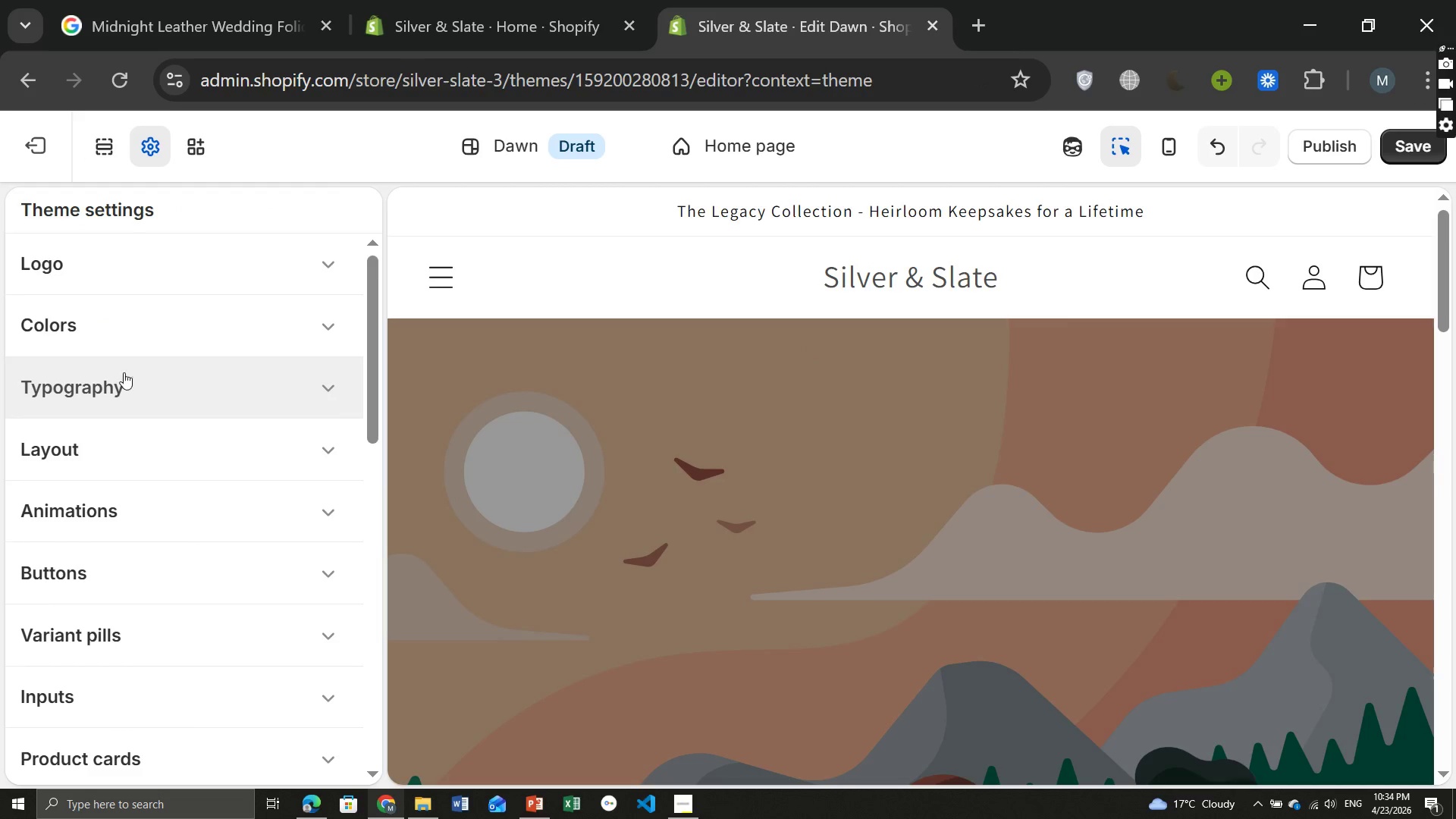 
left_click([104, 340])
 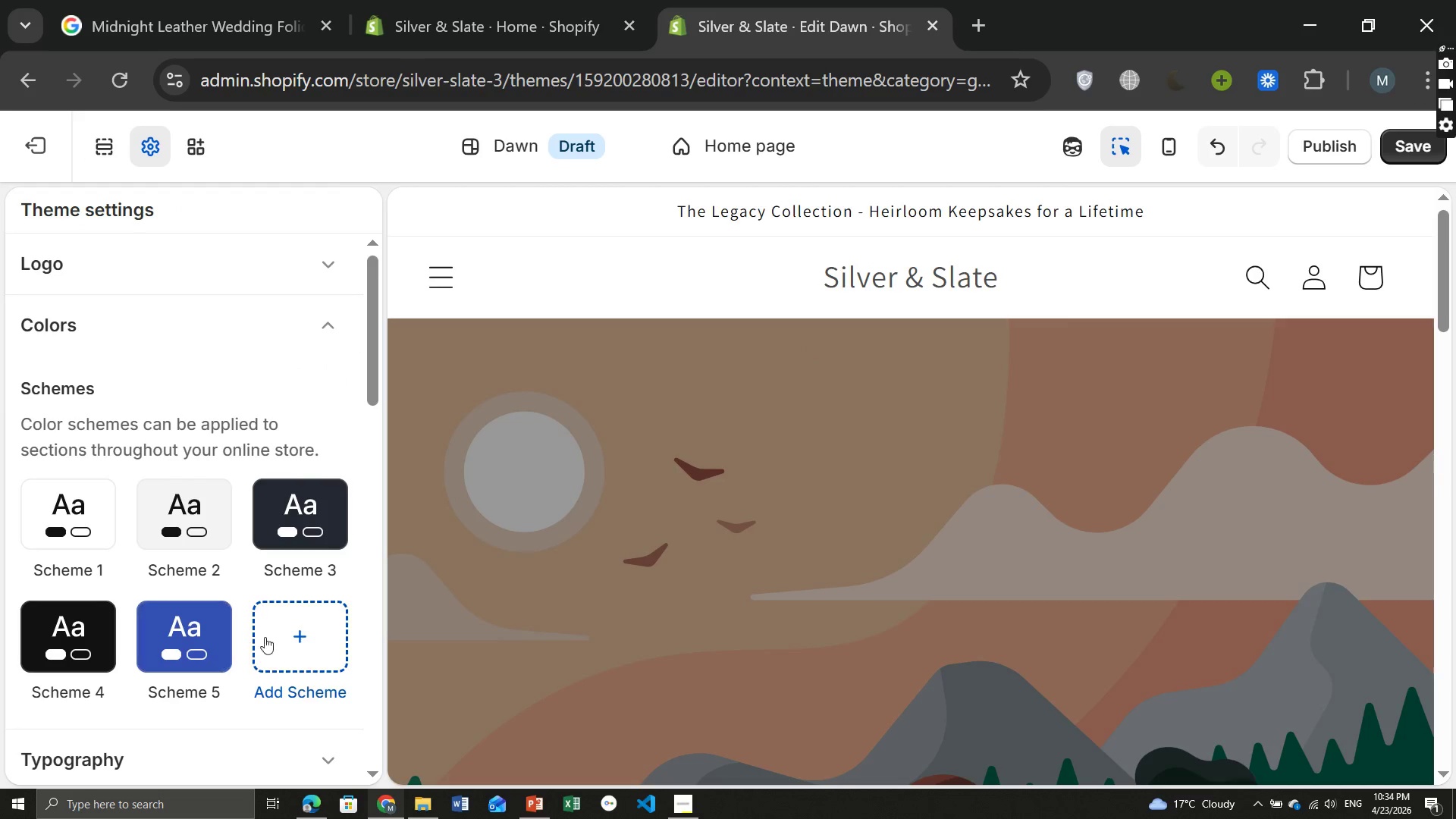 
left_click([290, 640])
 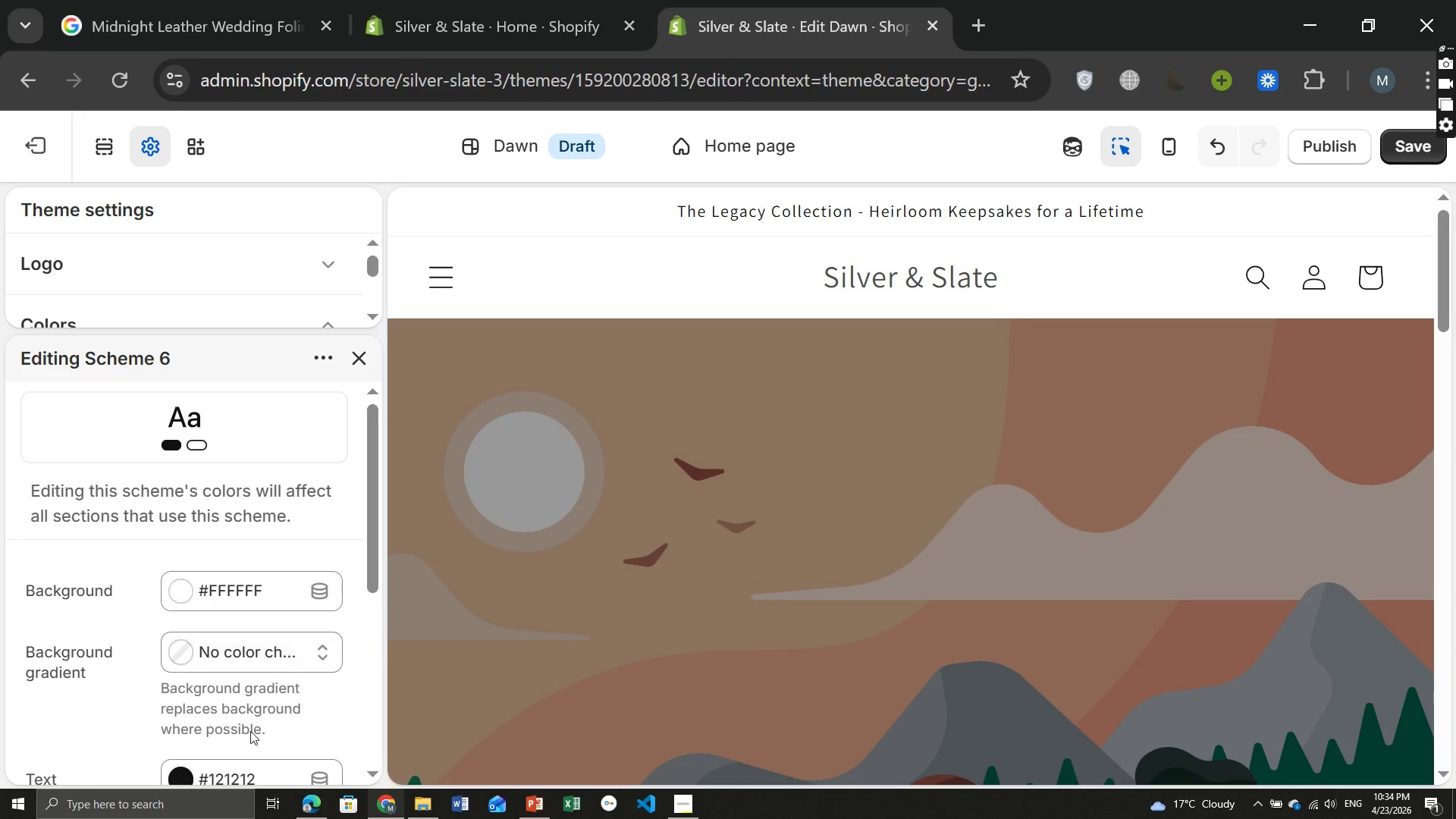 
wait(9.0)
 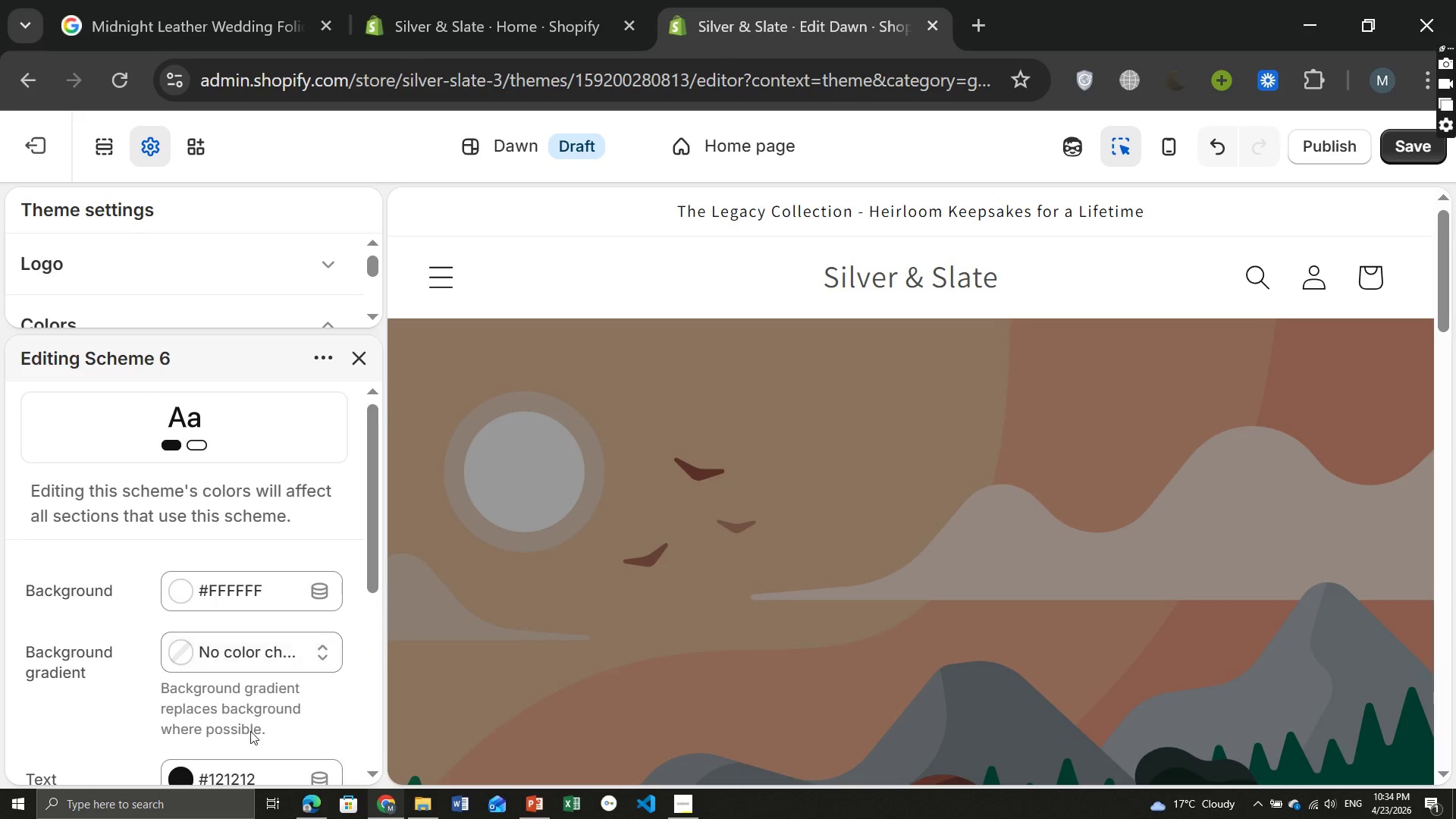 
left_click([243, 526])
 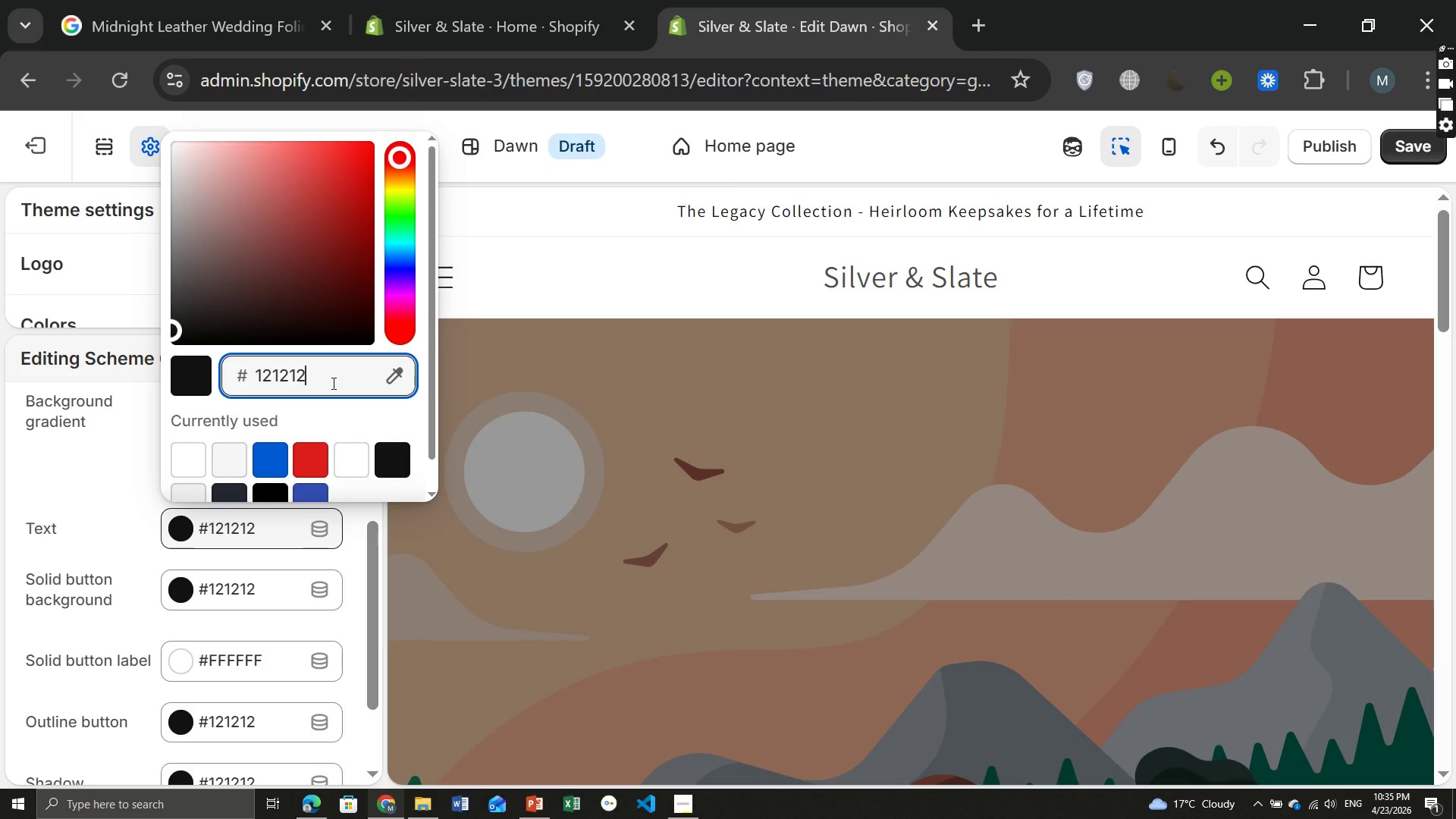 
key(Backspace)
key(Backspace)
key(Backspace)
key(Backspace)
key(Backspace)
key(Backspace)
type(1A1A1A)
 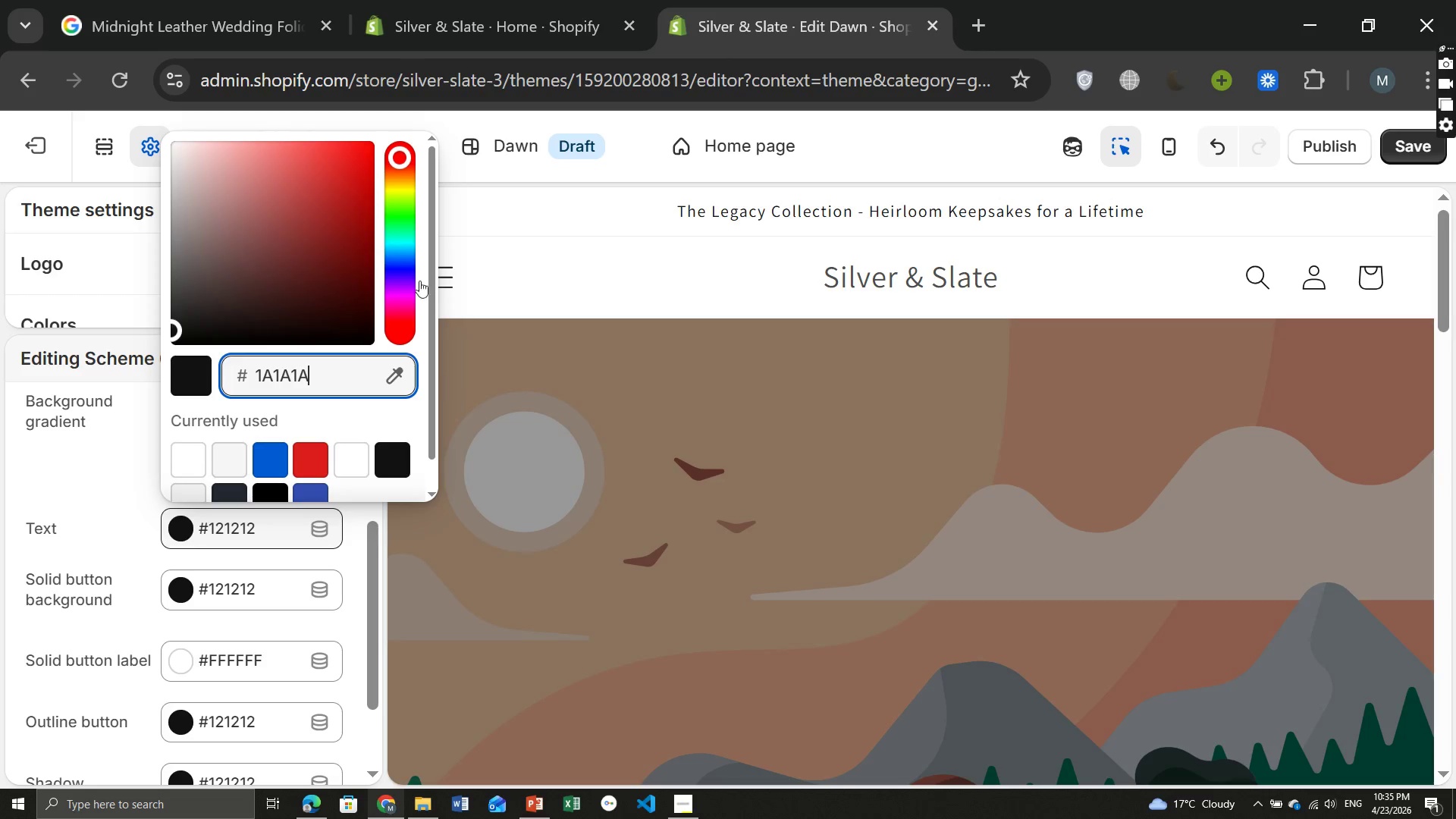 
wait(9.05)
 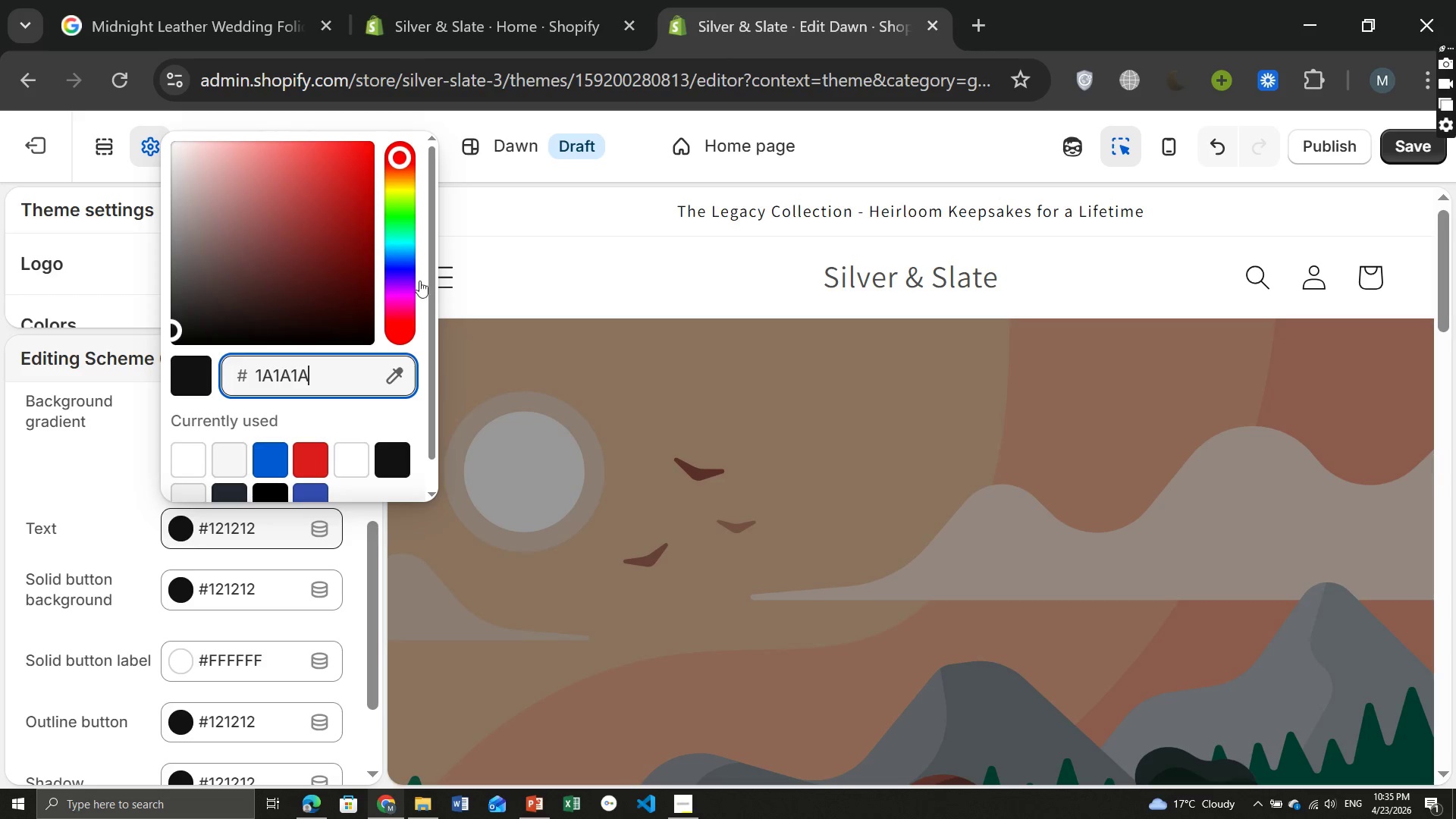 
left_click([94, 453])
 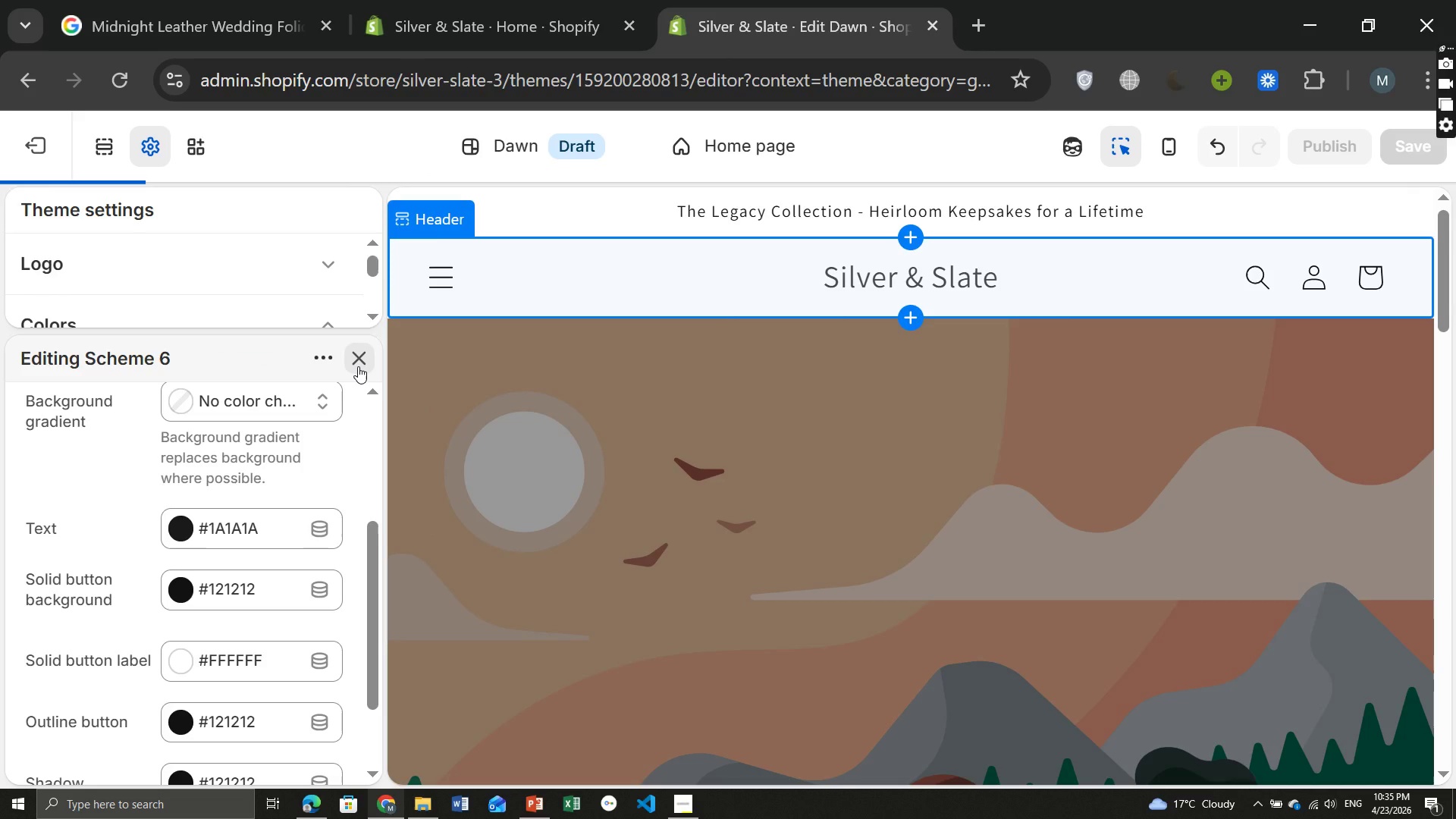 
left_click([358, 366])
 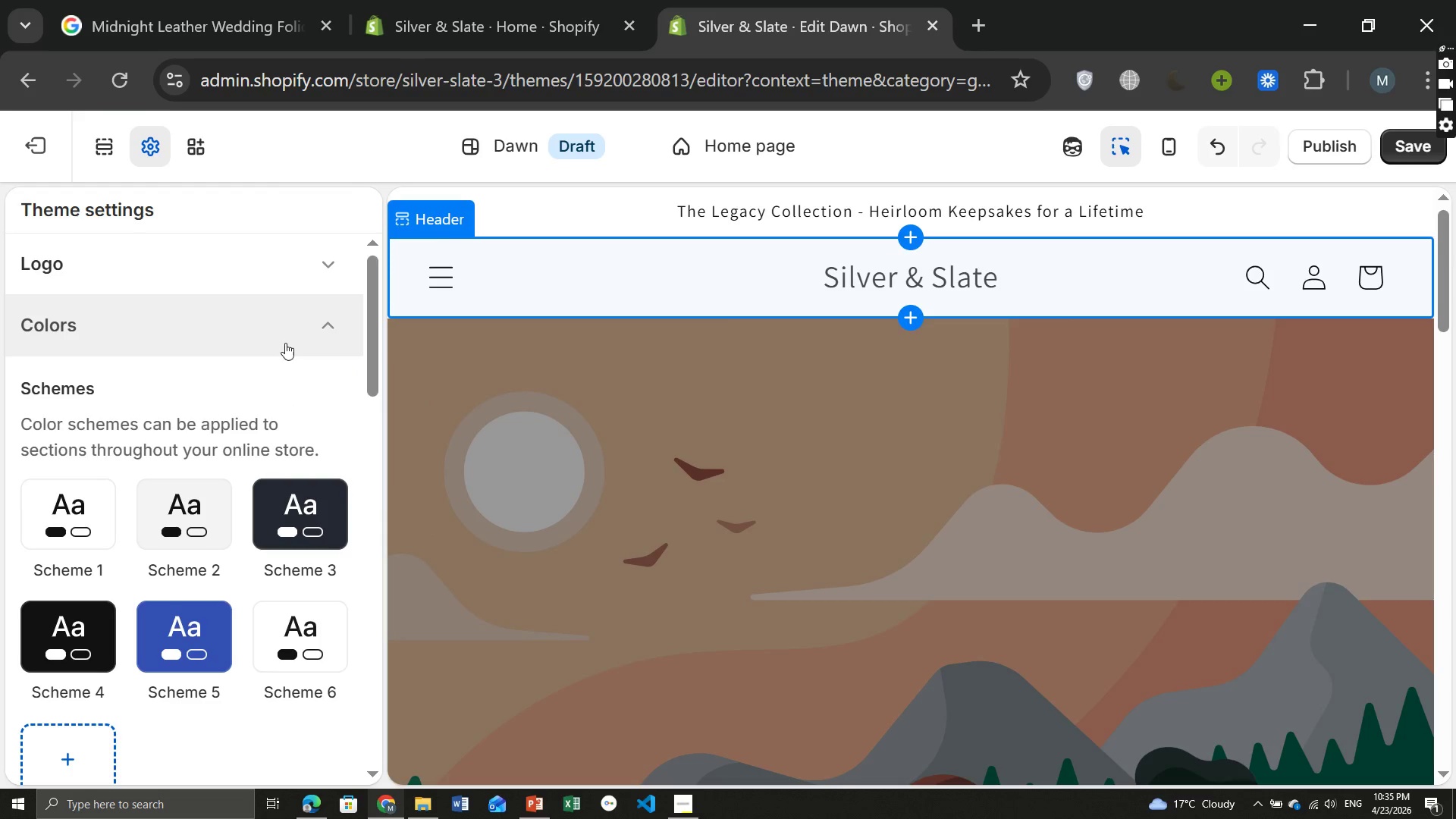 
left_click([306, 336])
 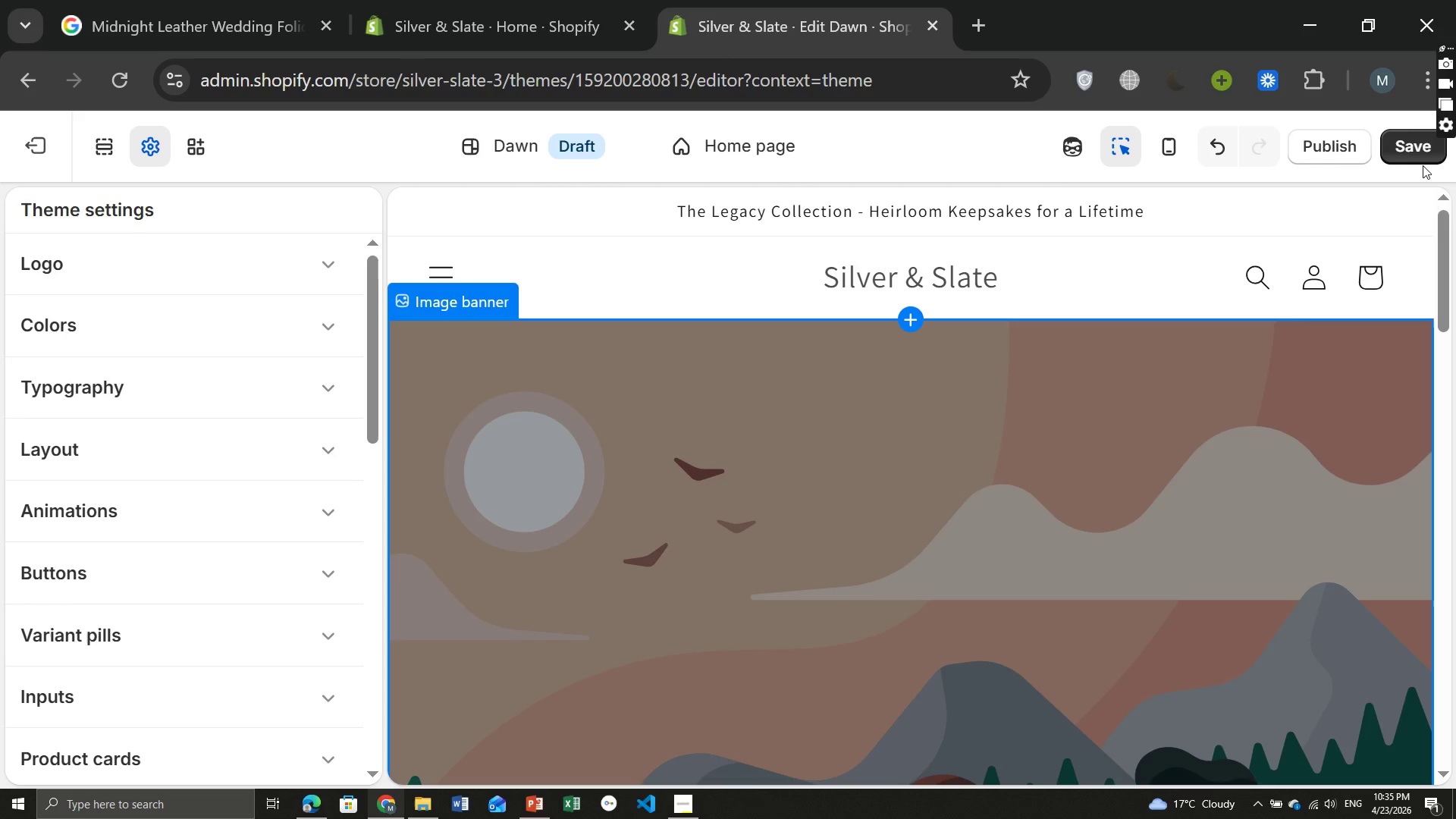 
left_click([1414, 148])
 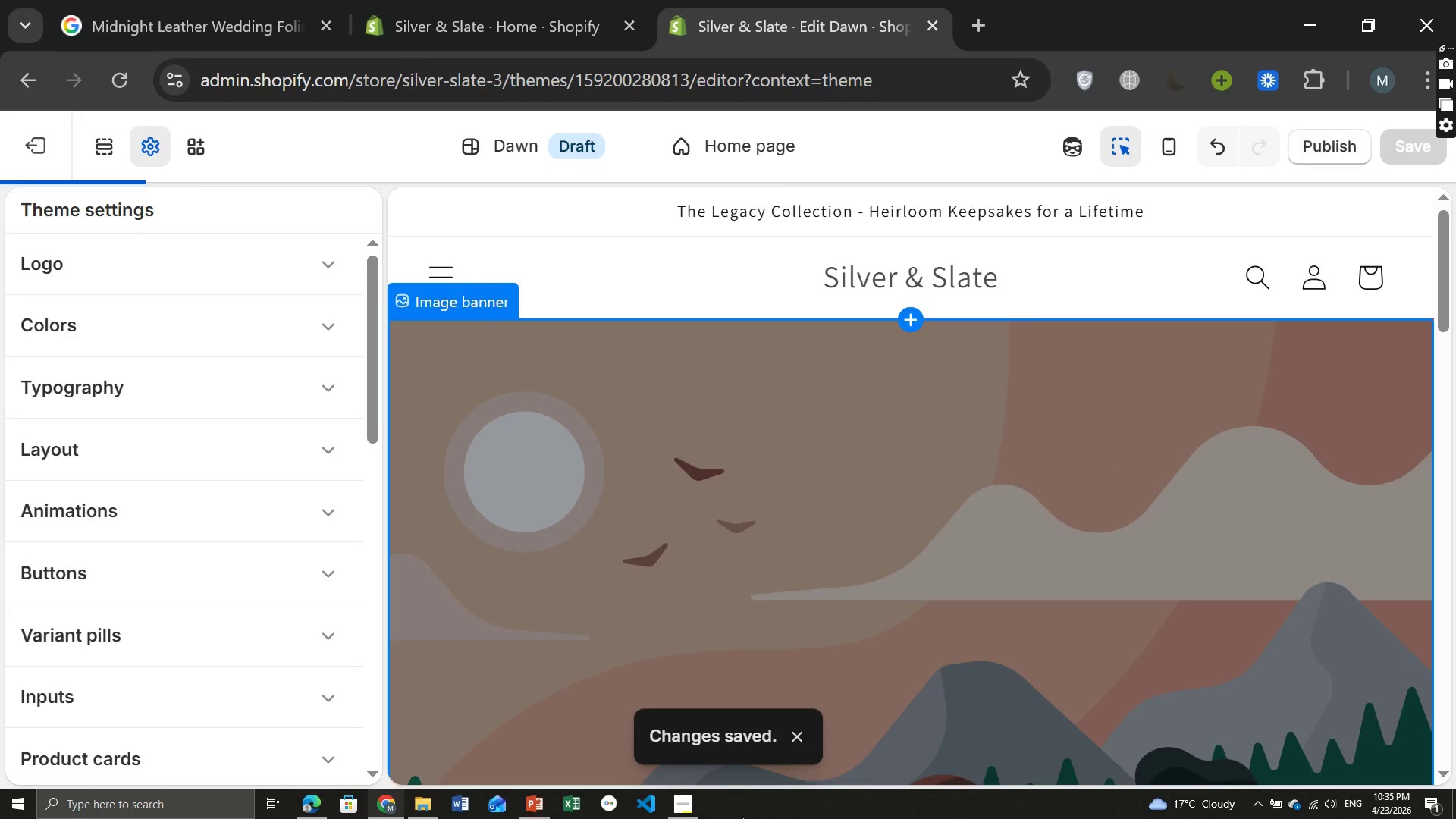 
left_click([676, 804])